 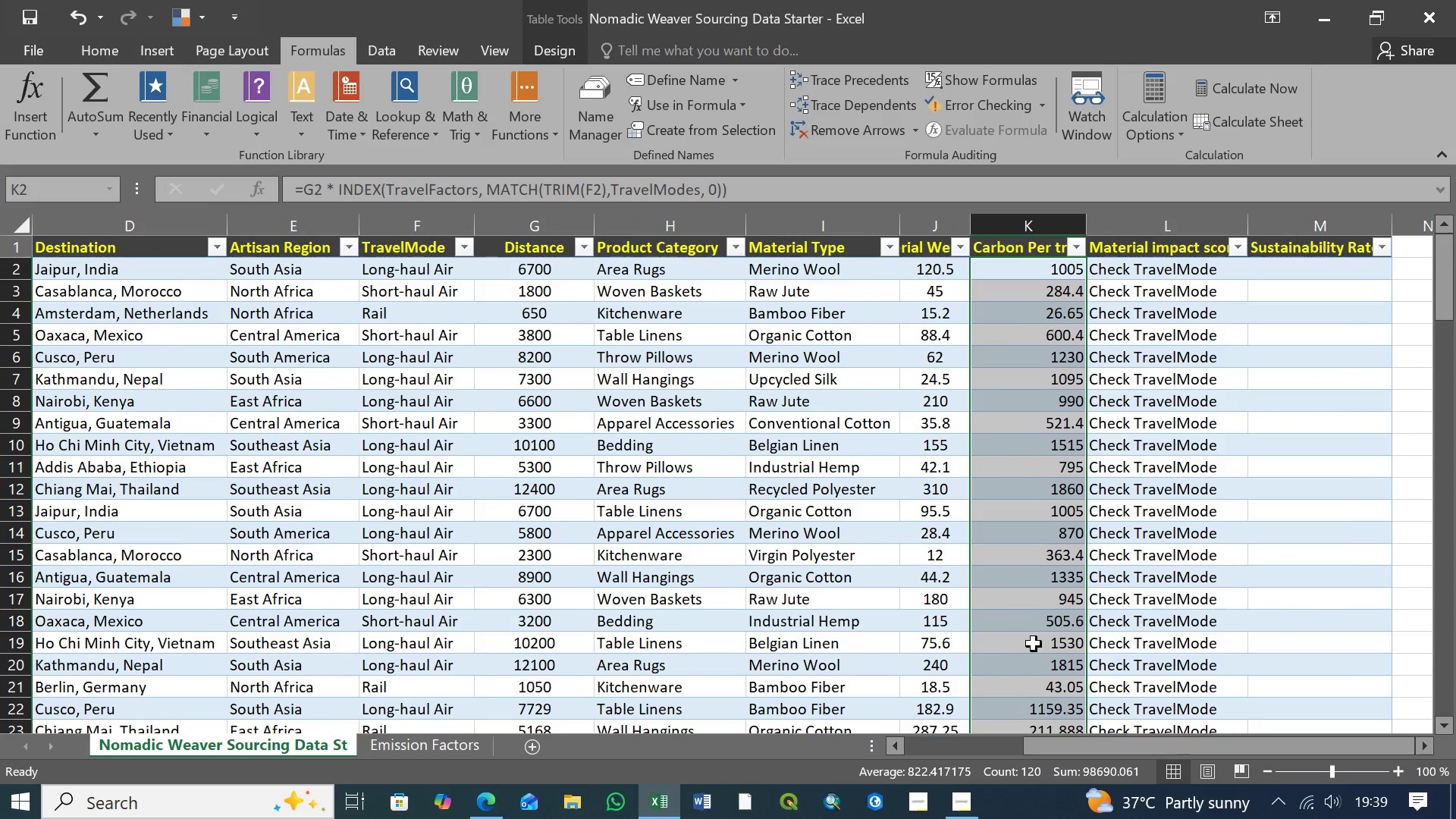 
key(Control+S)
 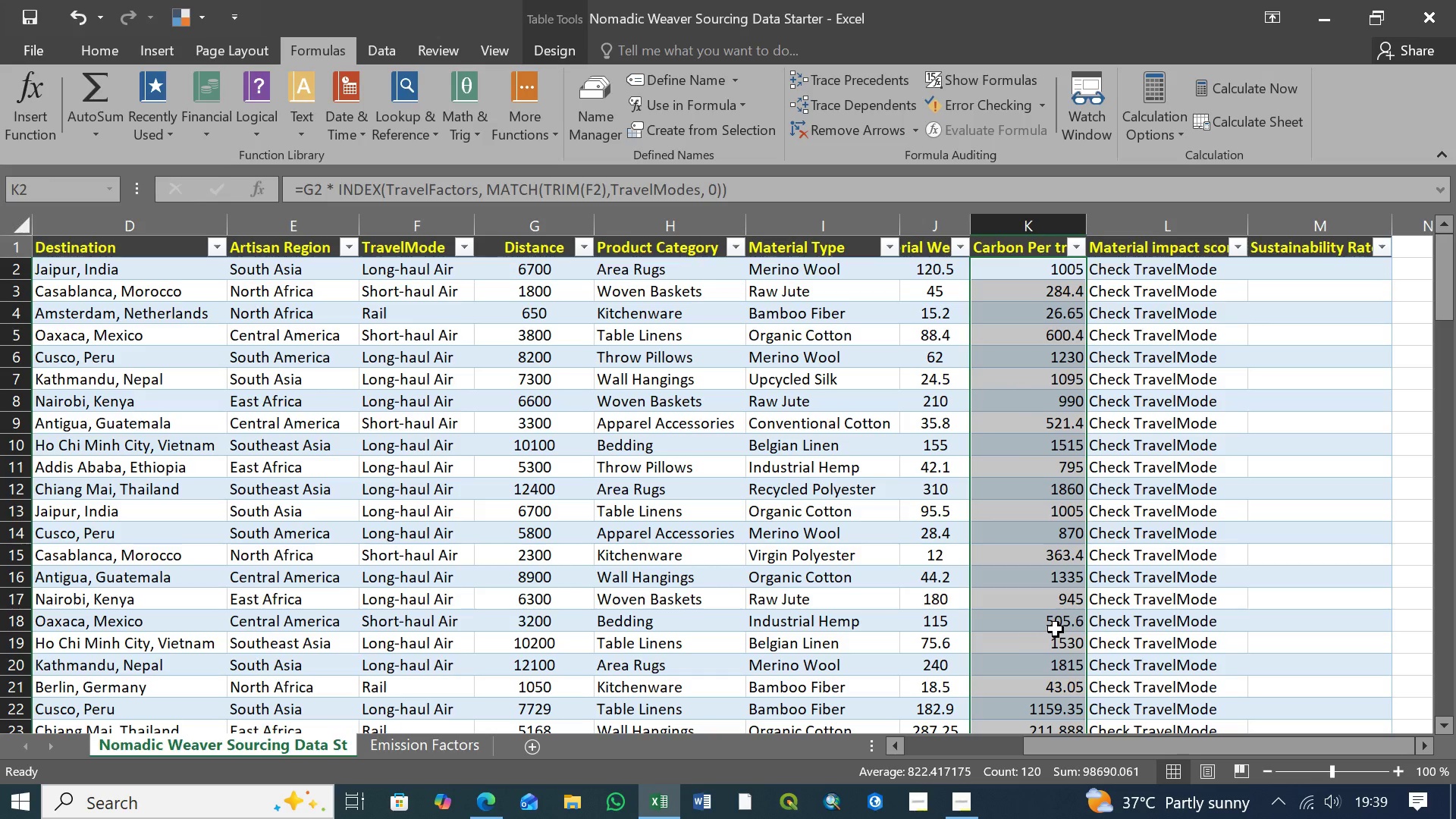 
scroll: coordinate [1056, 629], scroll_direction: up, amount: 5.0
 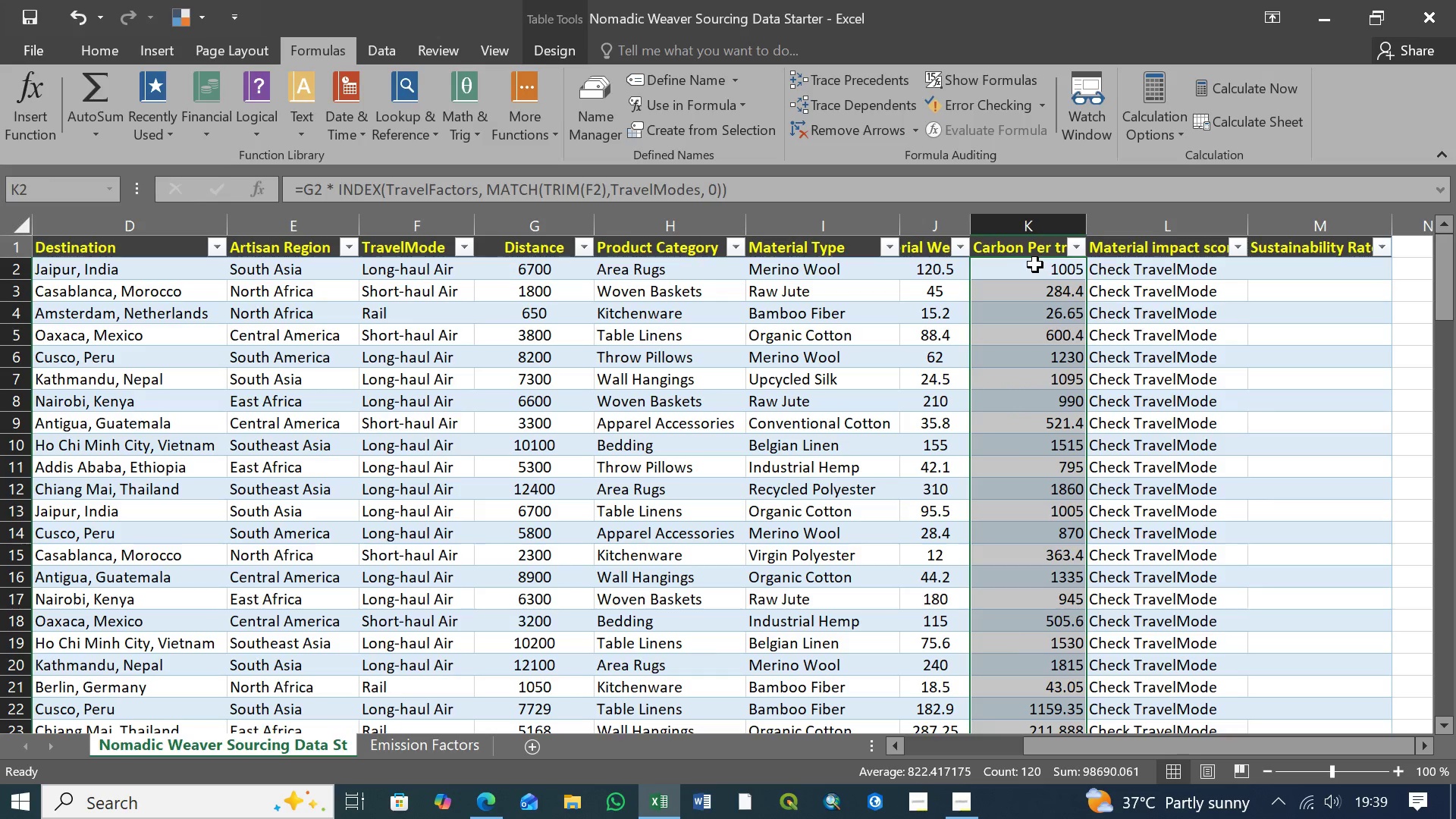 
left_click([1040, 275])
 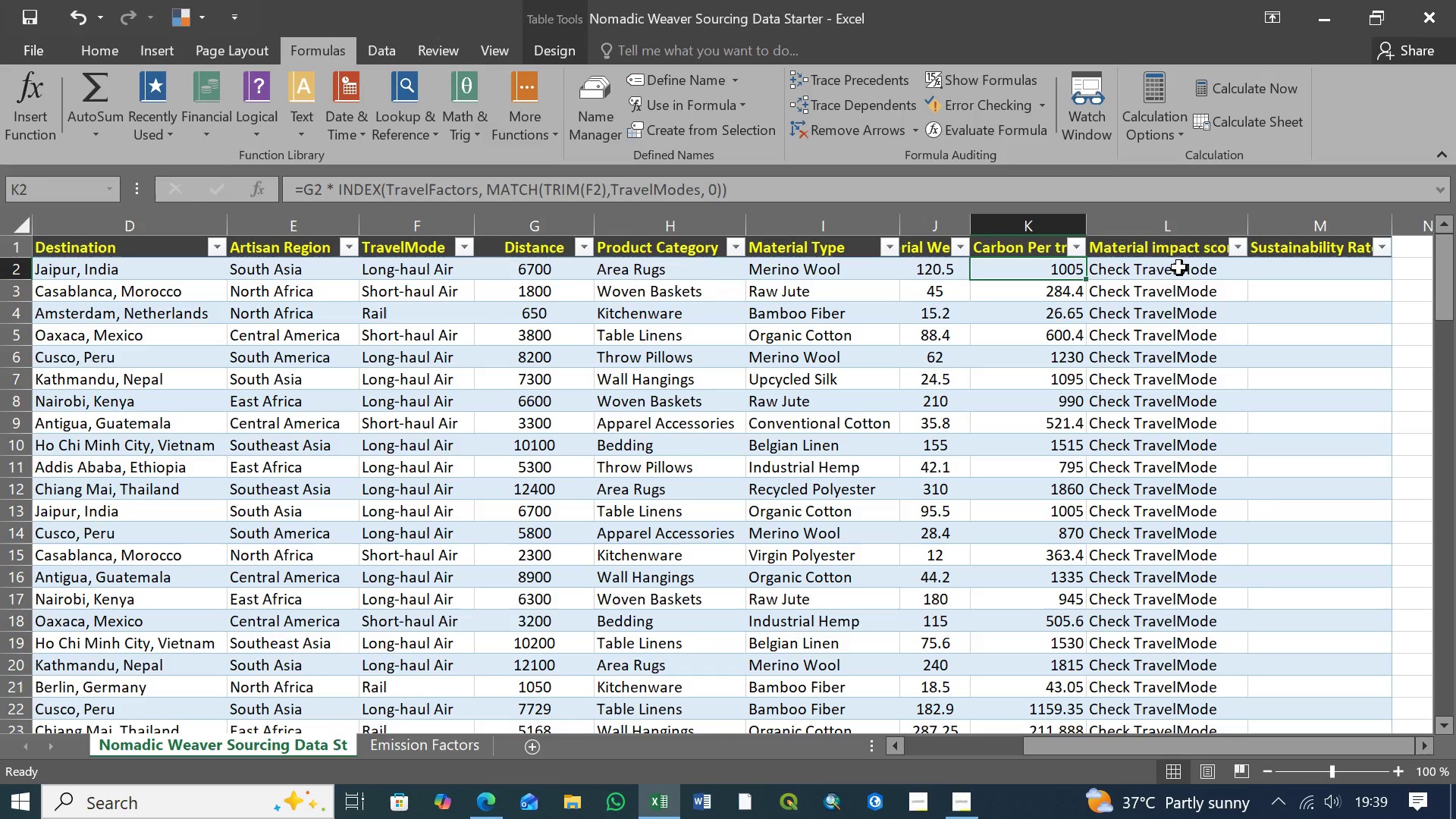 
left_click([1147, 270])
 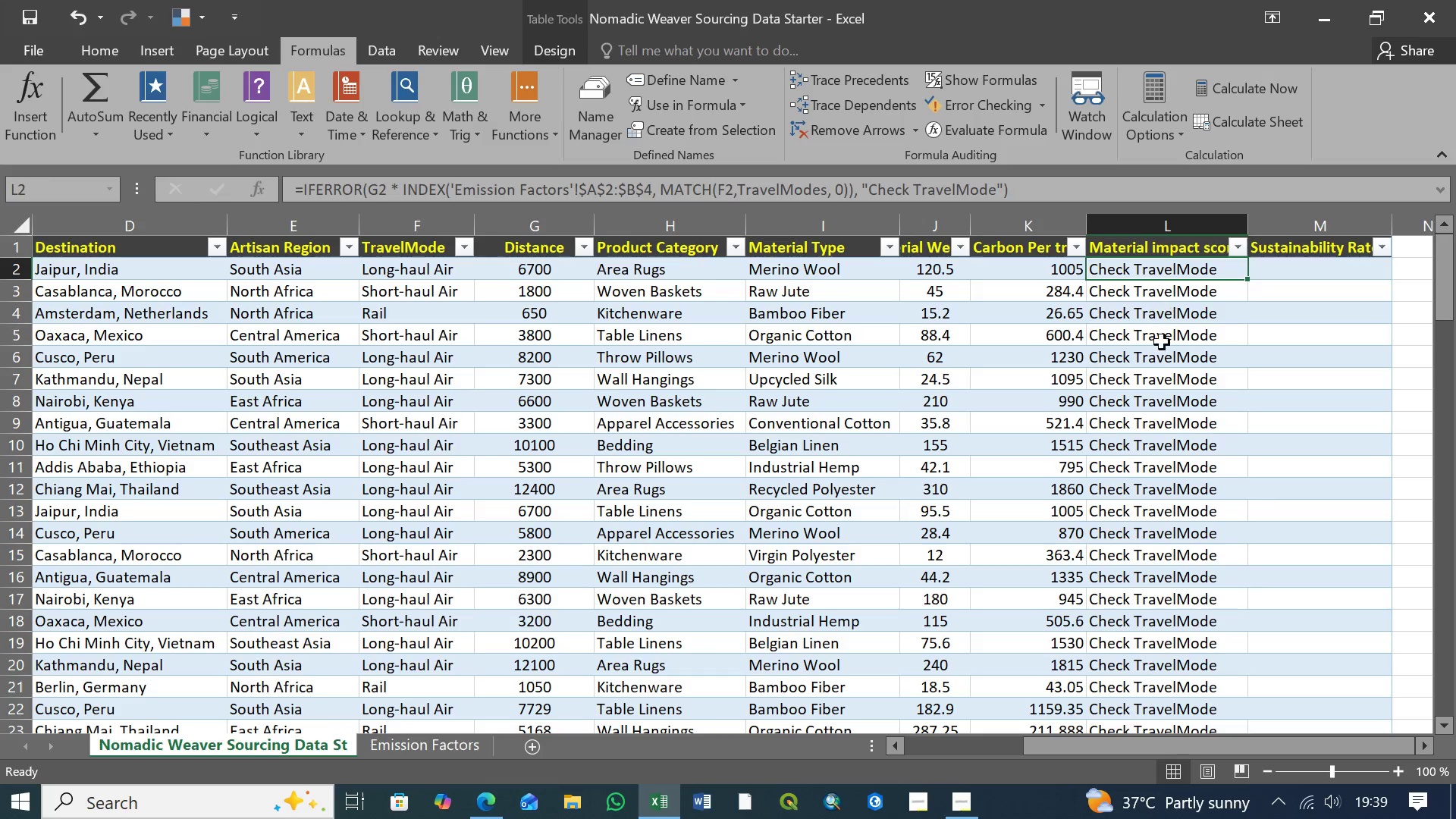 
scroll: coordinate [1169, 408], scroll_direction: up, amount: 35.0
 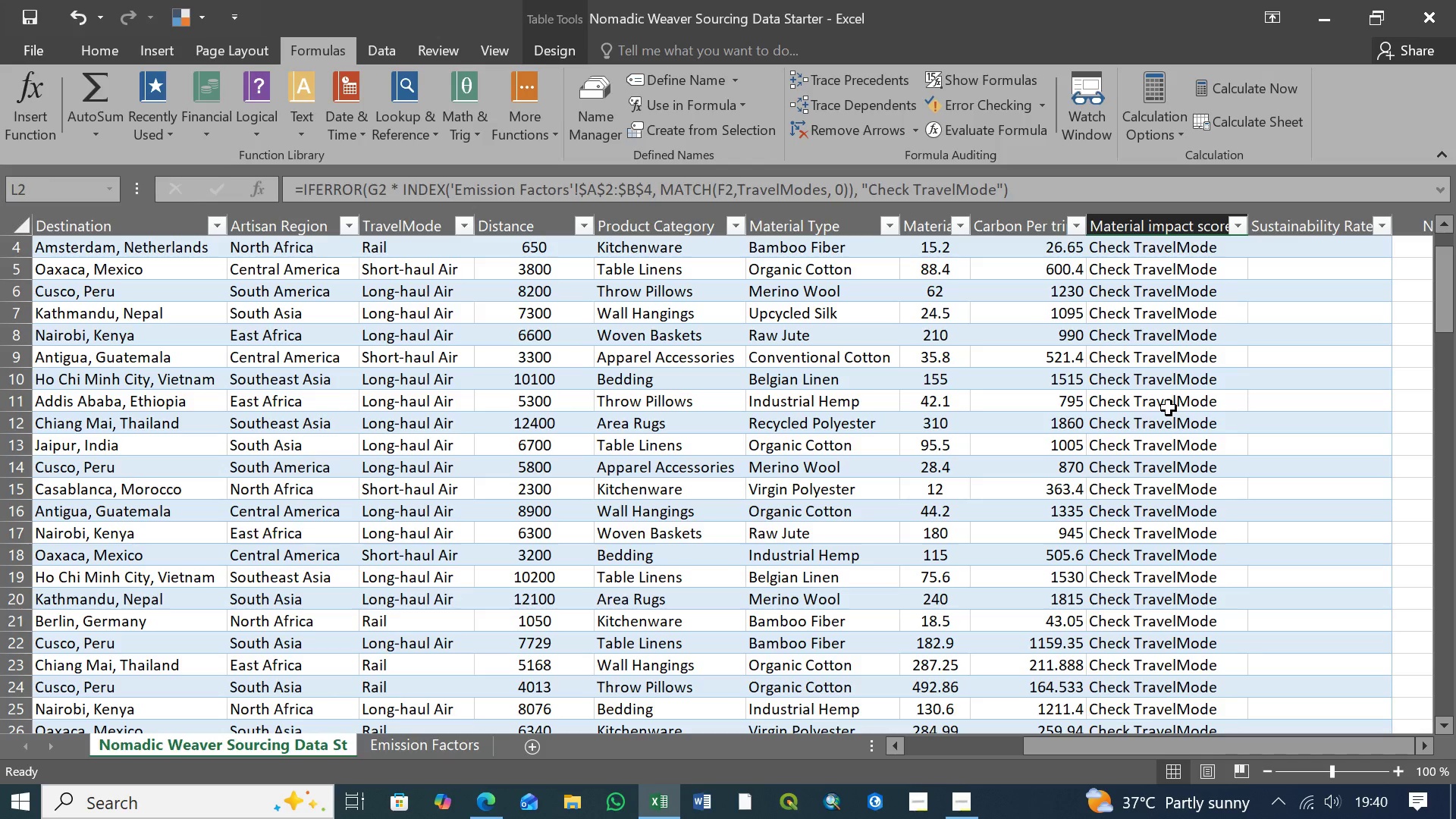 
wait(36.53)
 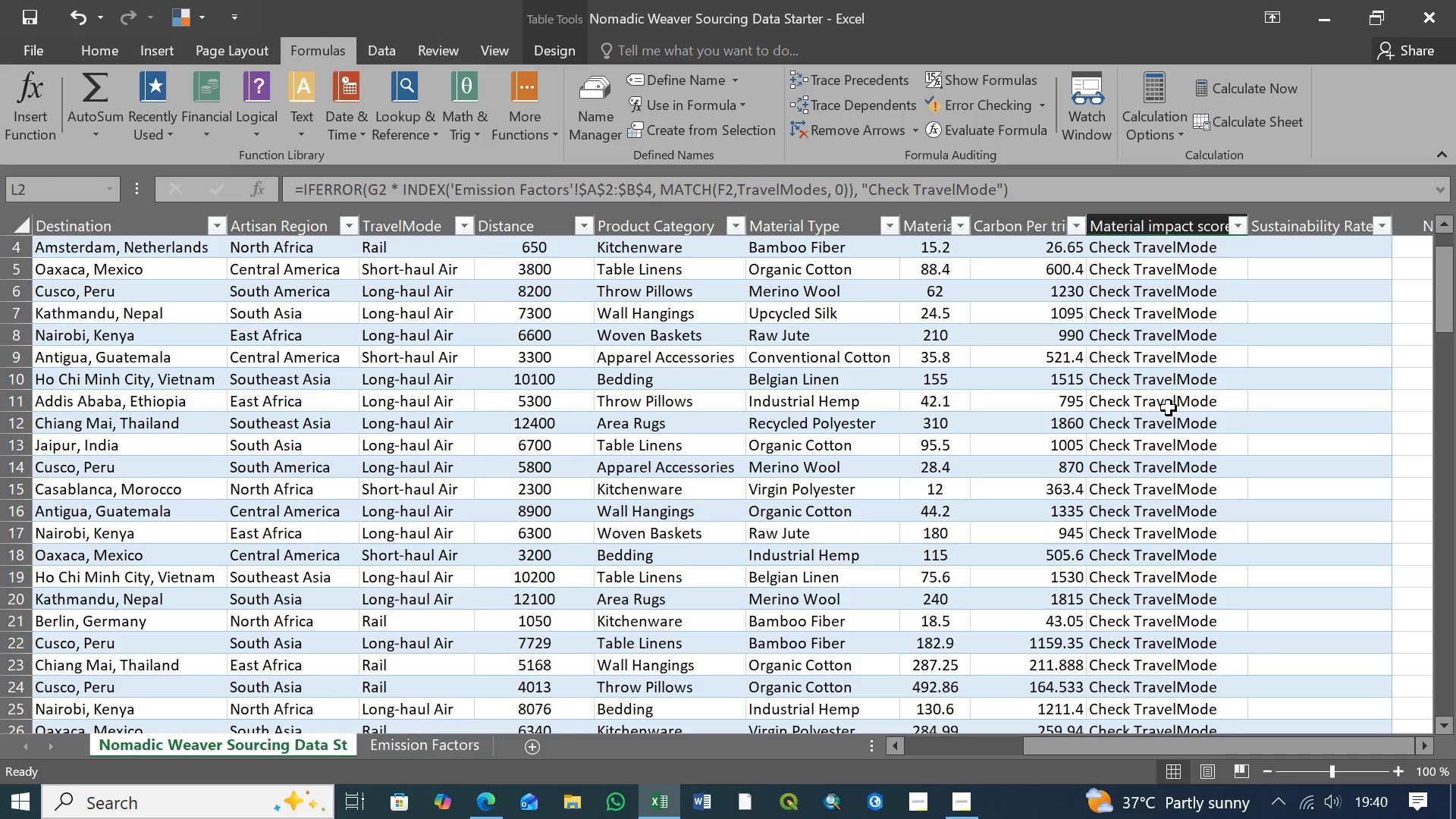 
scroll: coordinate [1116, 422], scroll_direction: up, amount: 1.0
 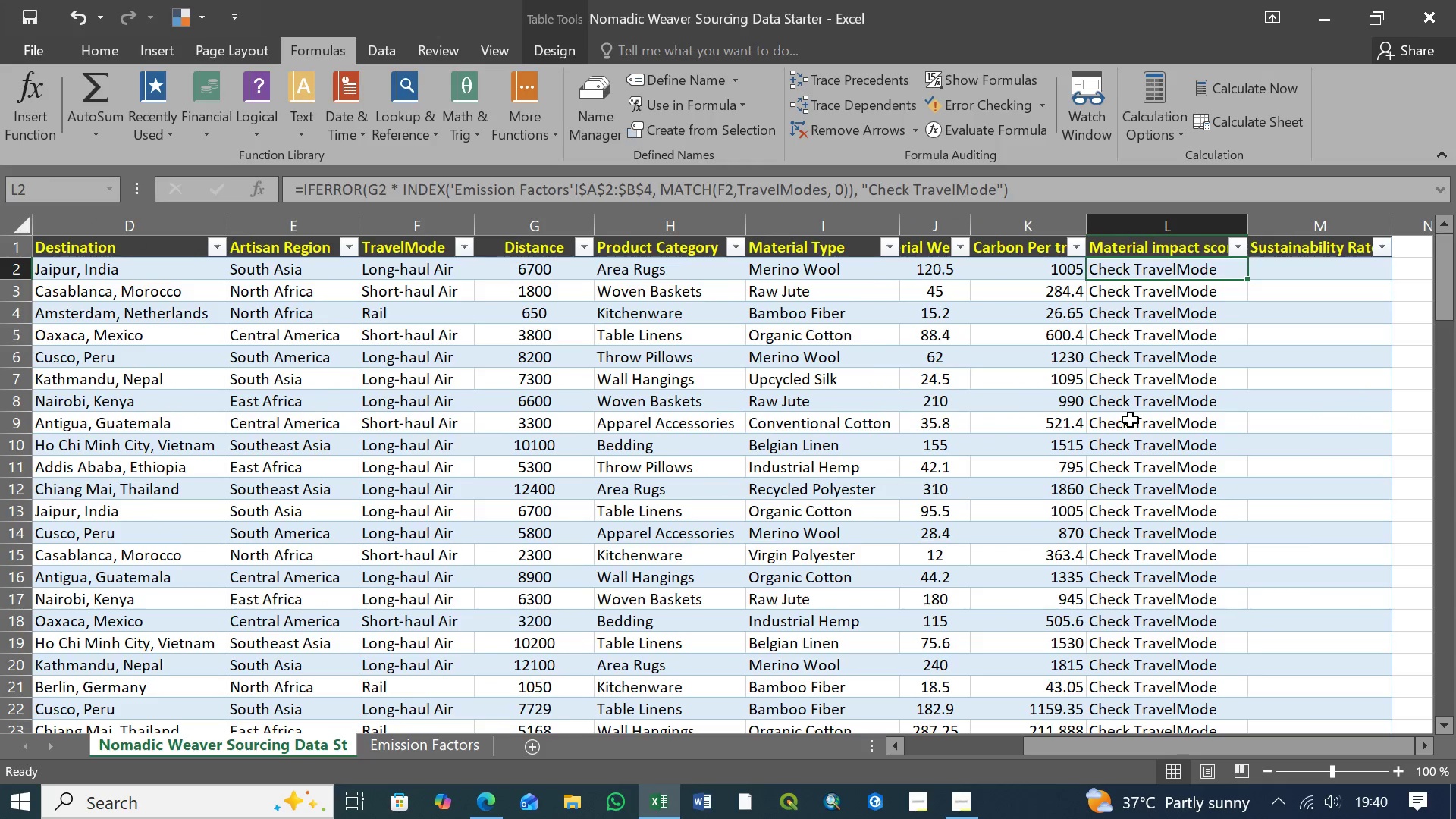 
left_click([1175, 253])
 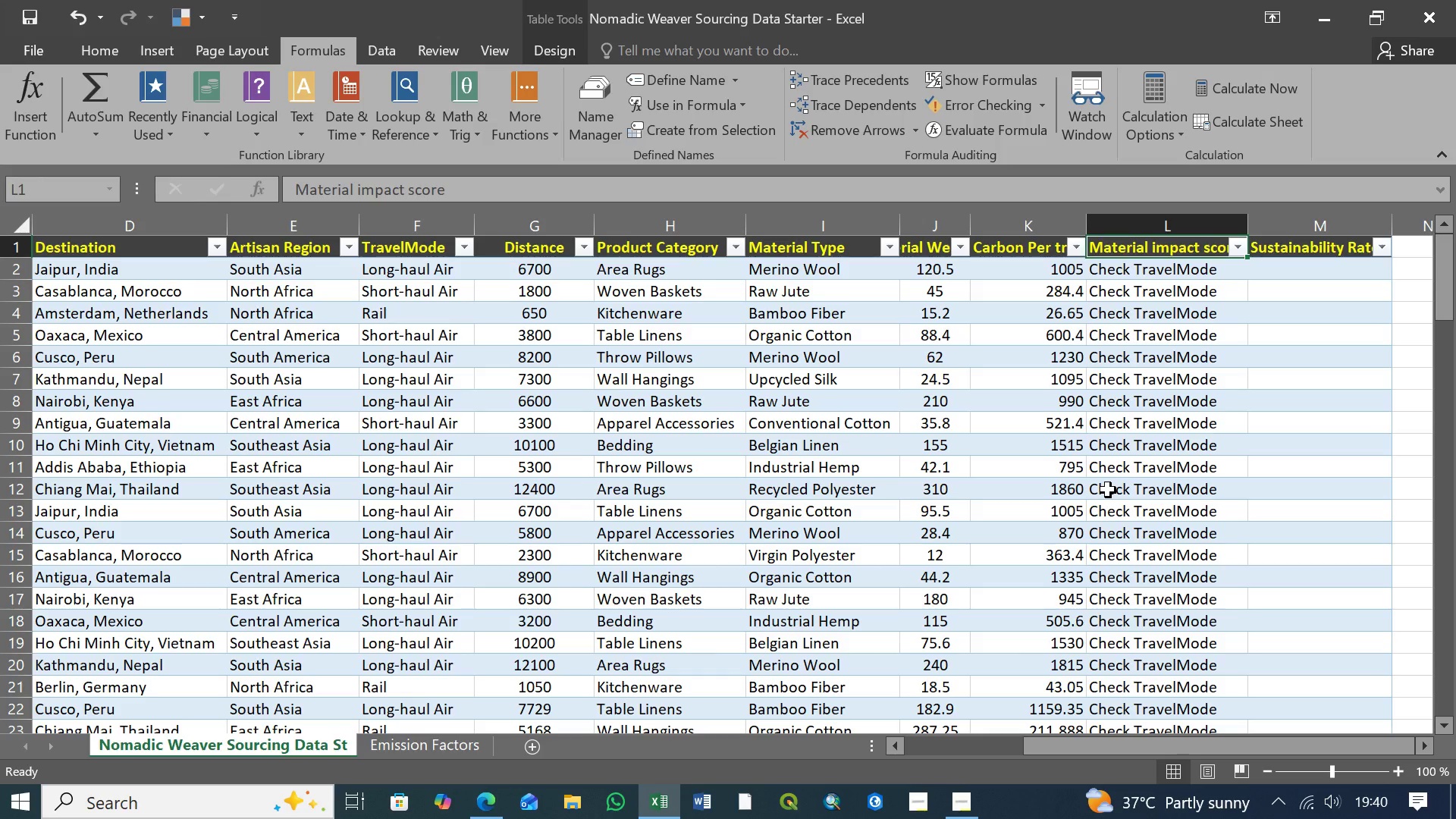 
wait(16.91)
 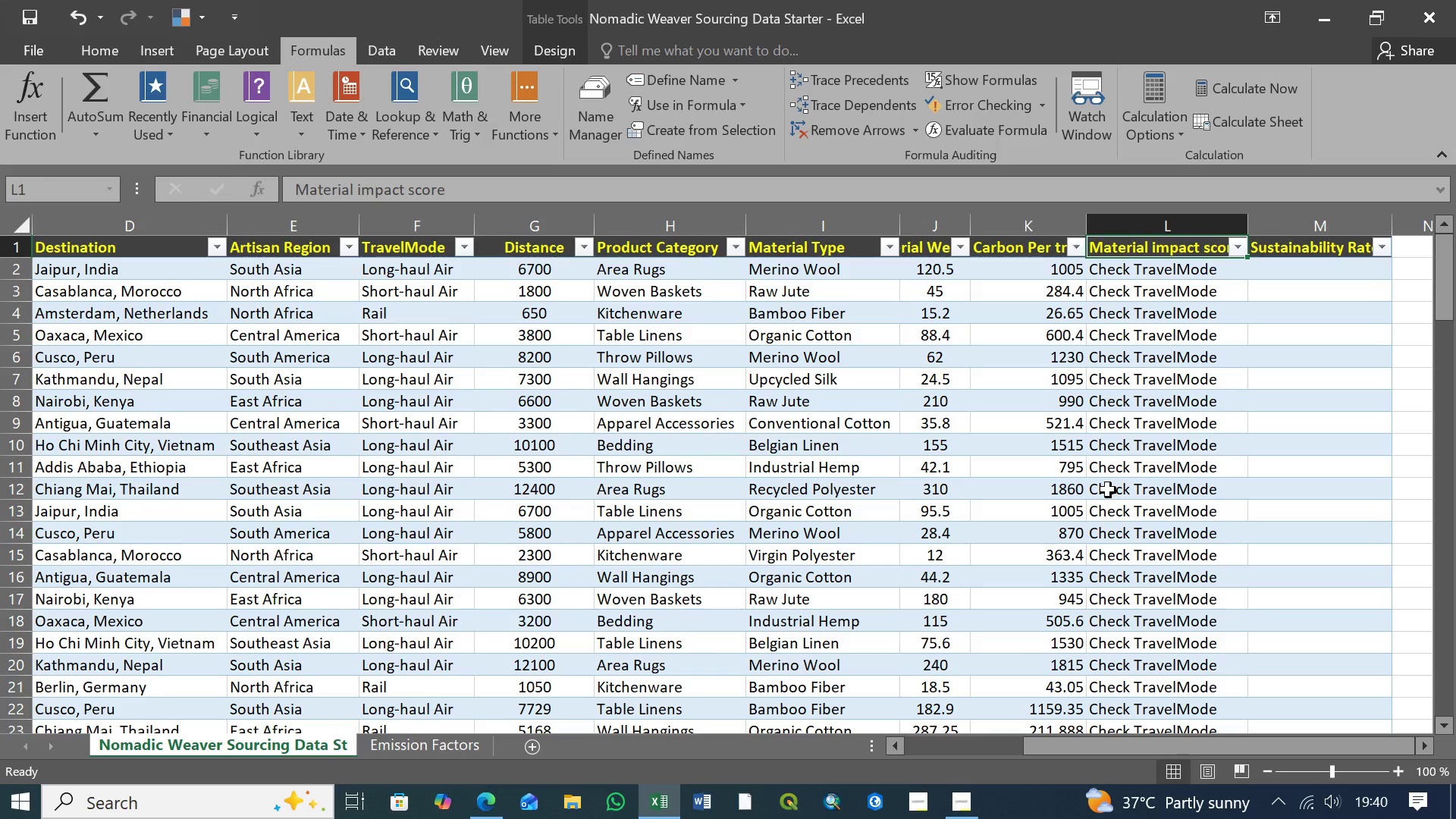 
left_click([1141, 269])
 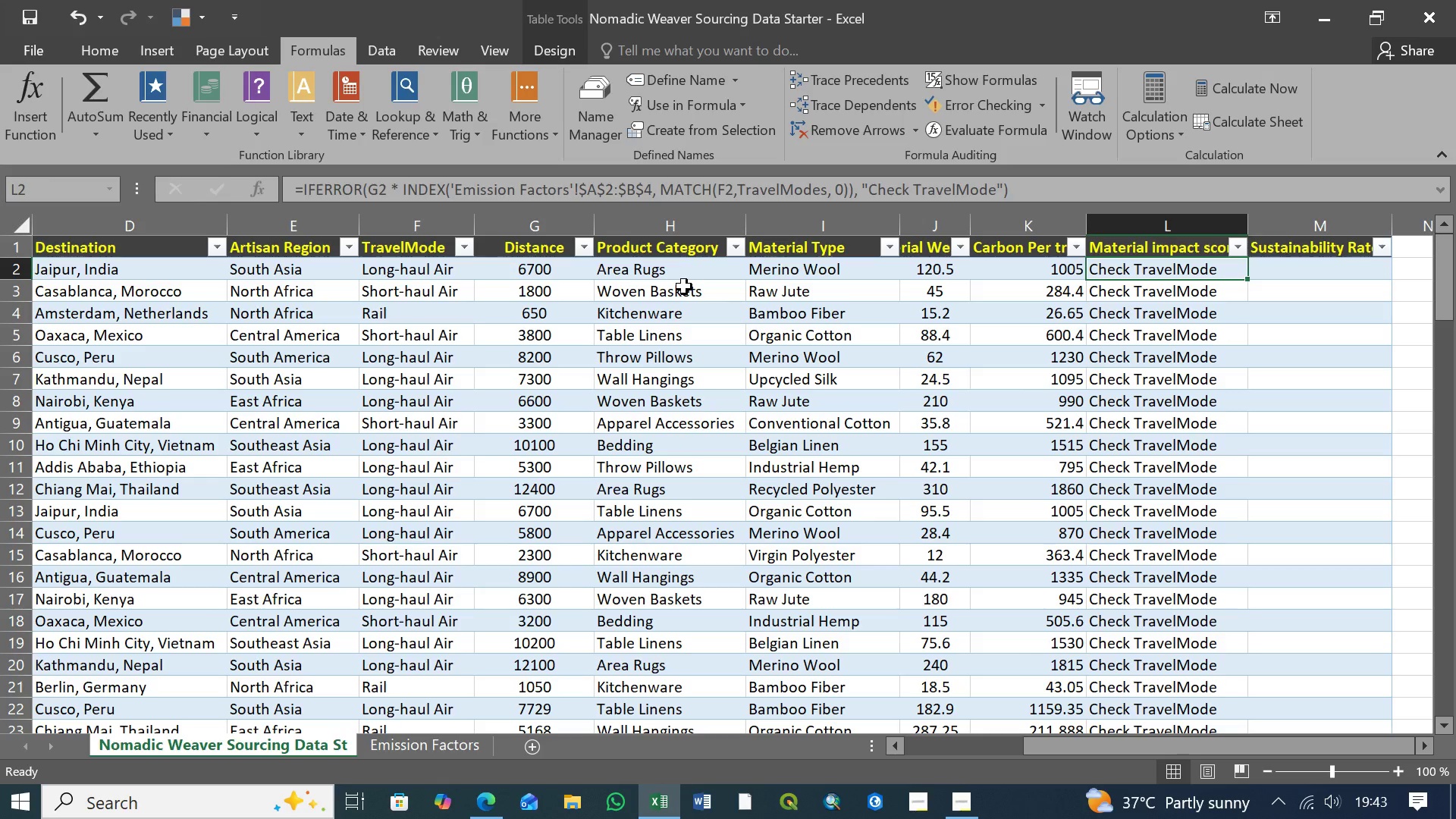 
wait(151.55)
 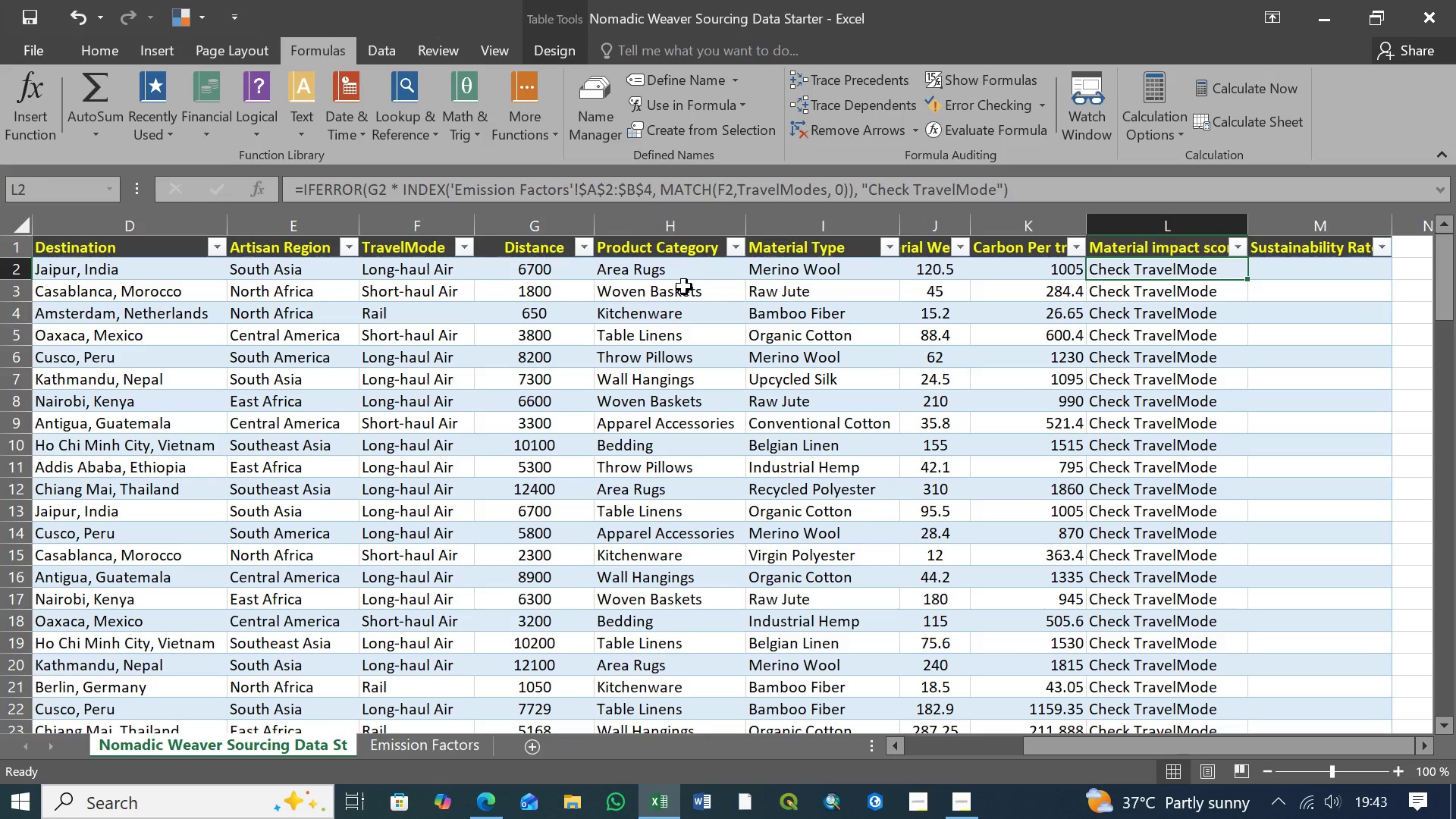 
scroll: coordinate [711, 345], scroll_direction: down, amount: 1.0
 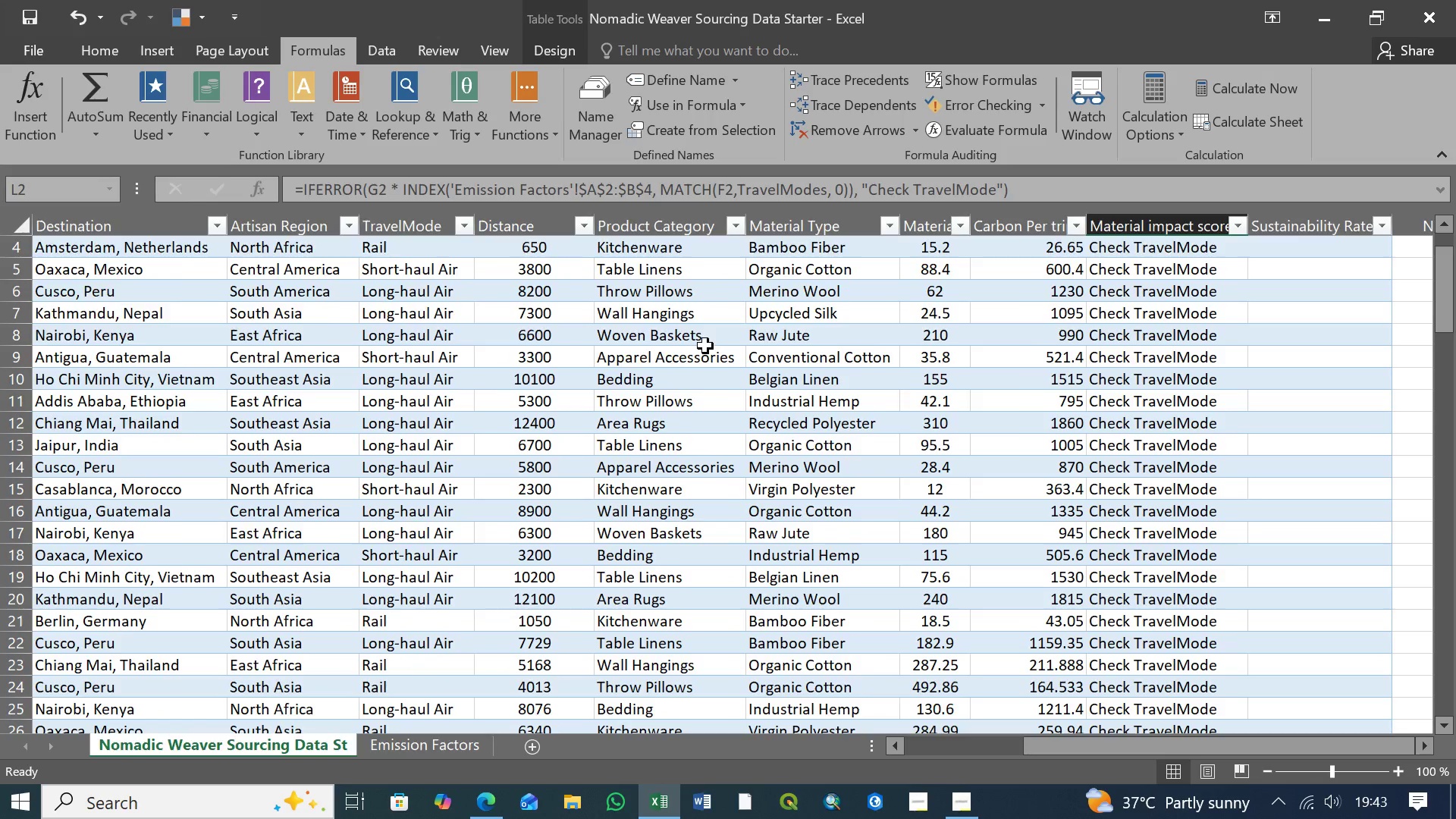 
scroll: coordinate [705, 346], scroll_direction: up, amount: 7.0
 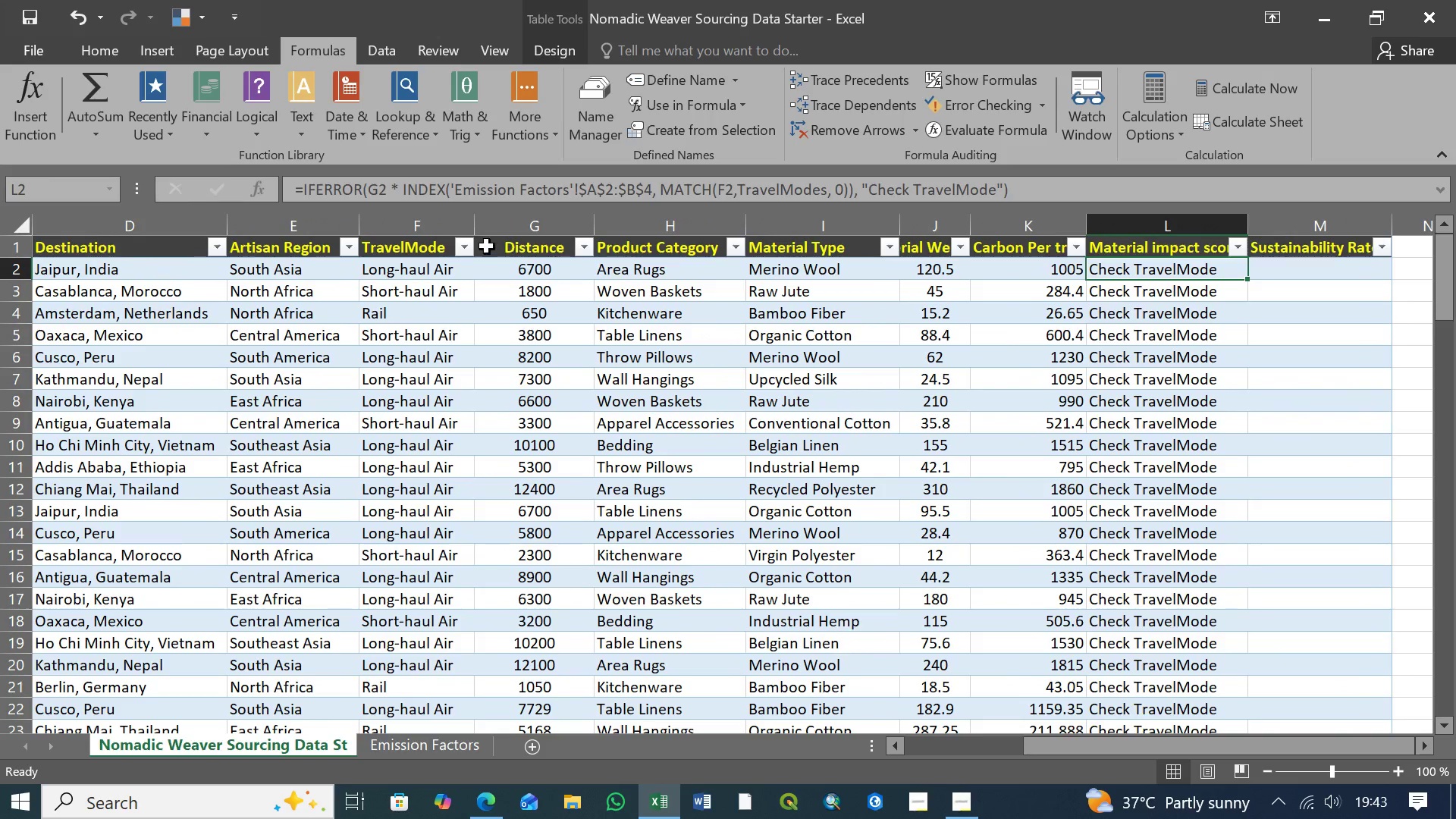 
mouse_move([446, 233])
 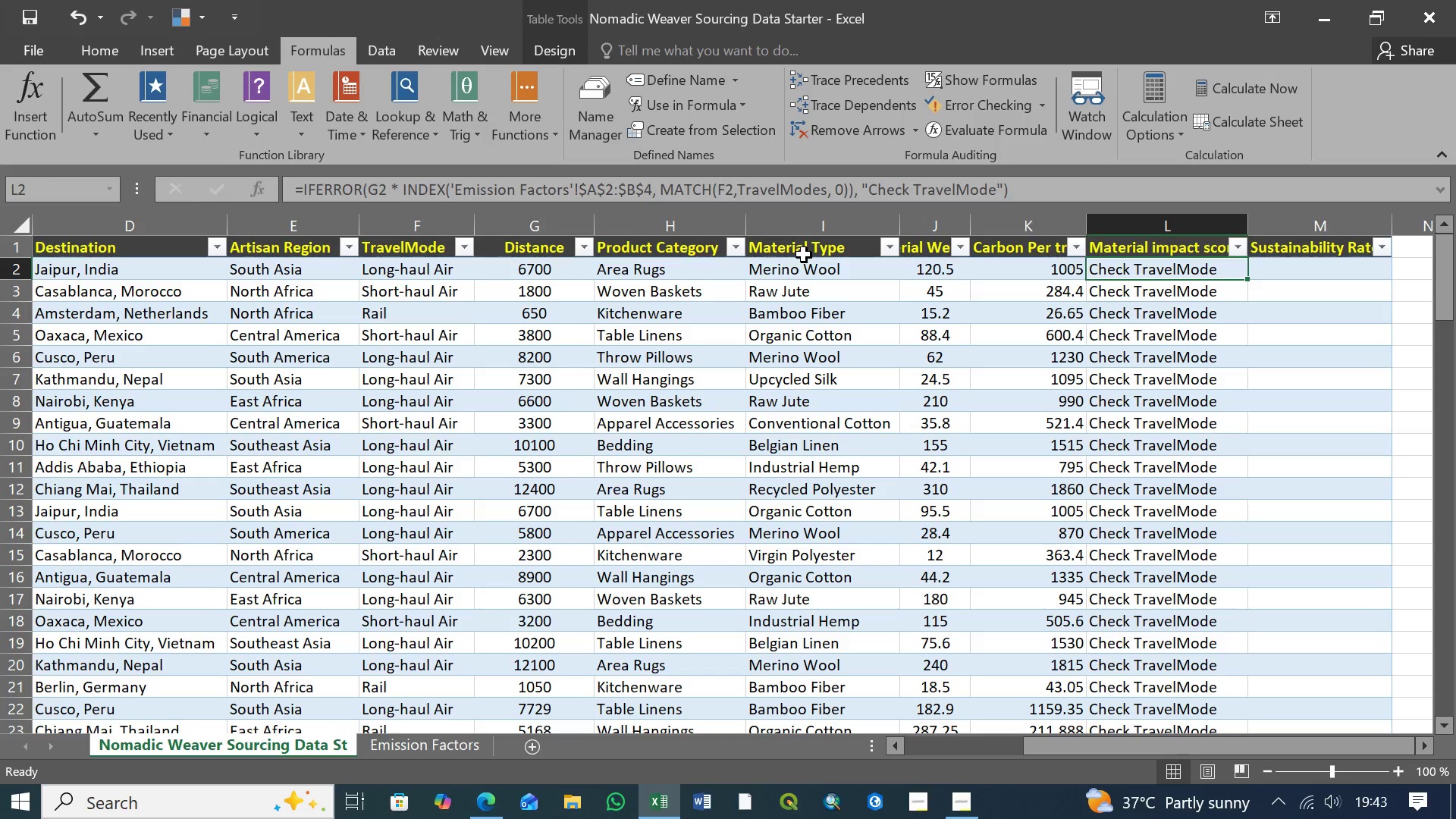 
wait(12.63)
 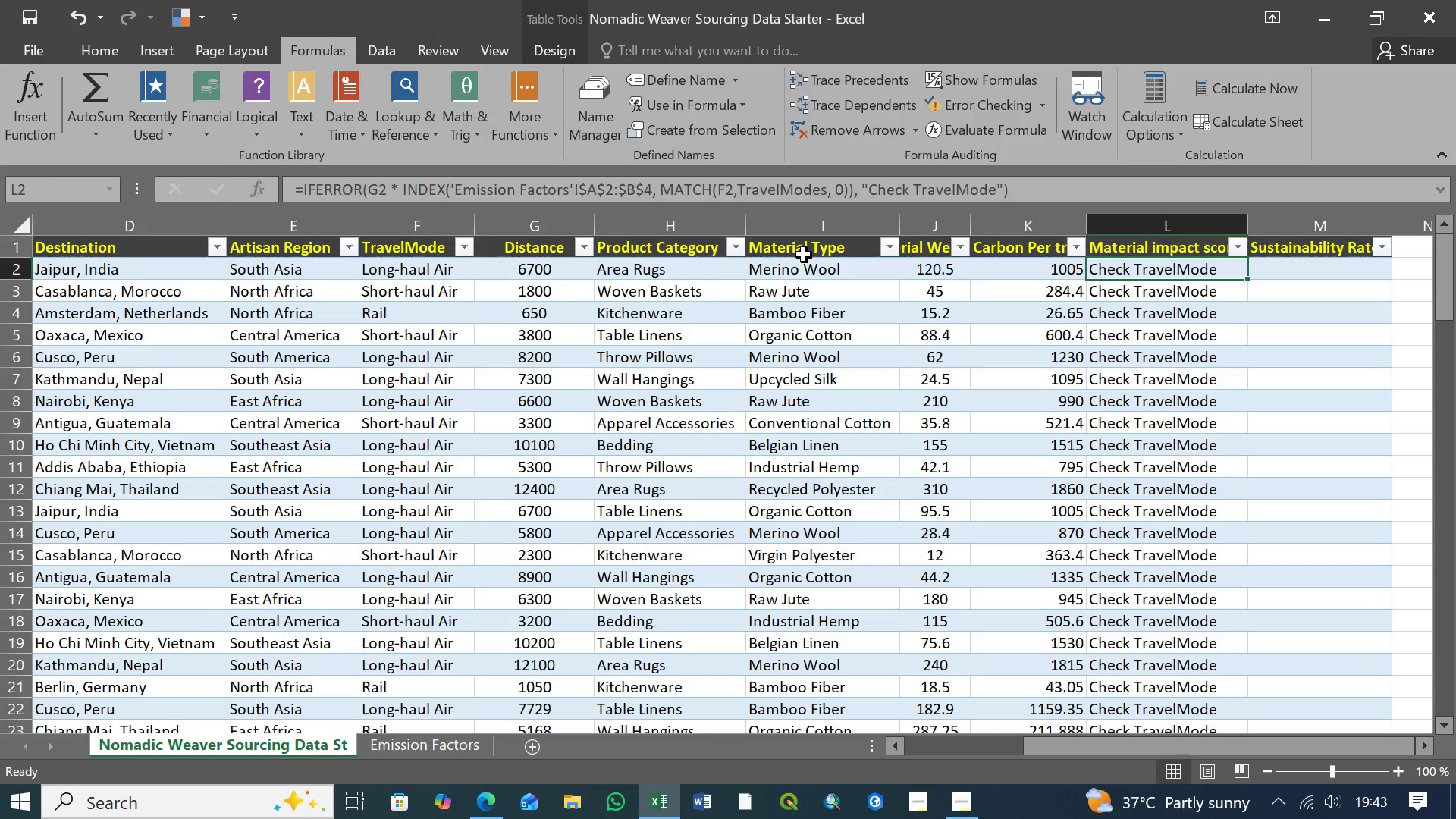 
left_click([934, 249])
 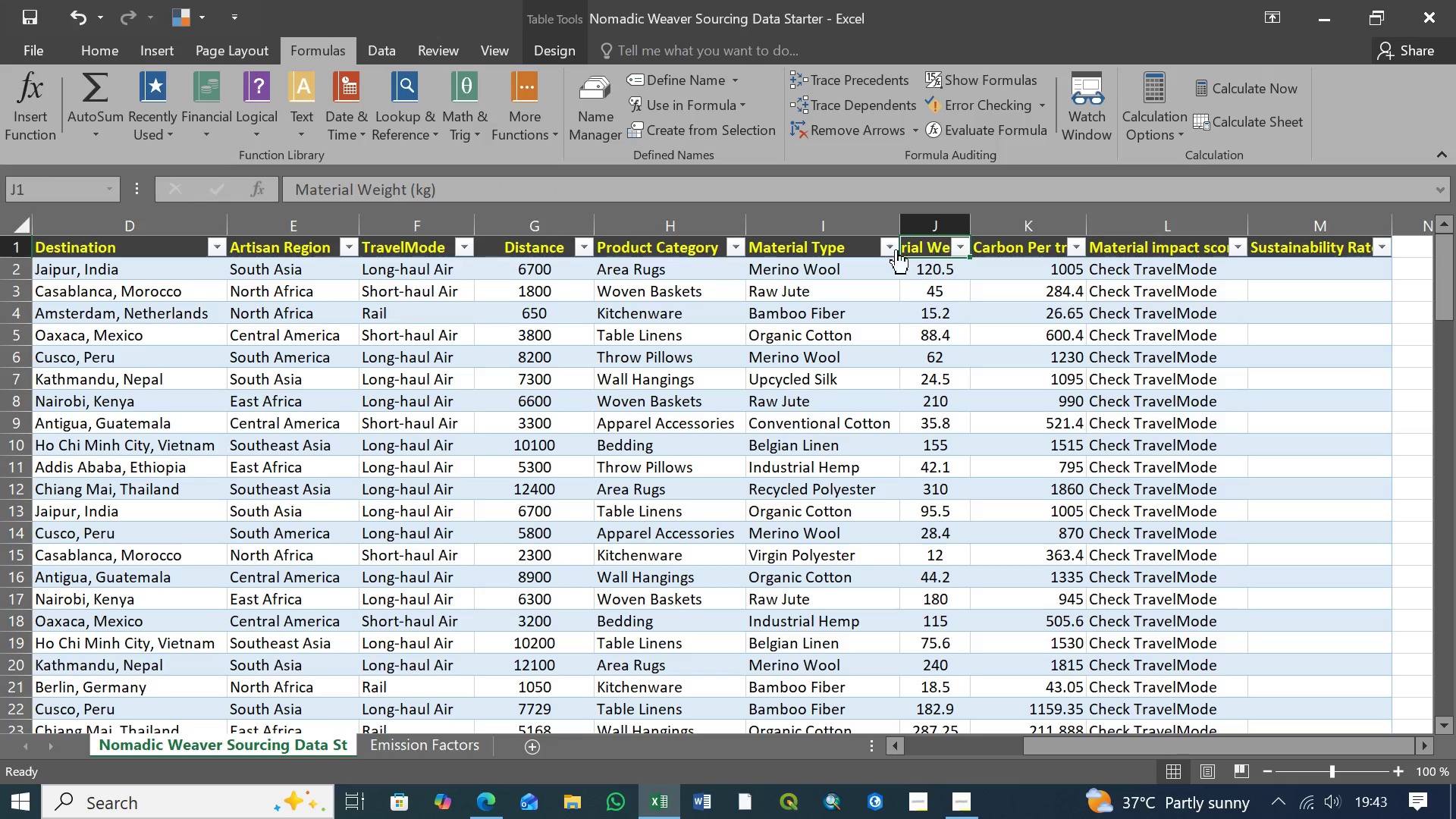 
left_click([497, 189])
 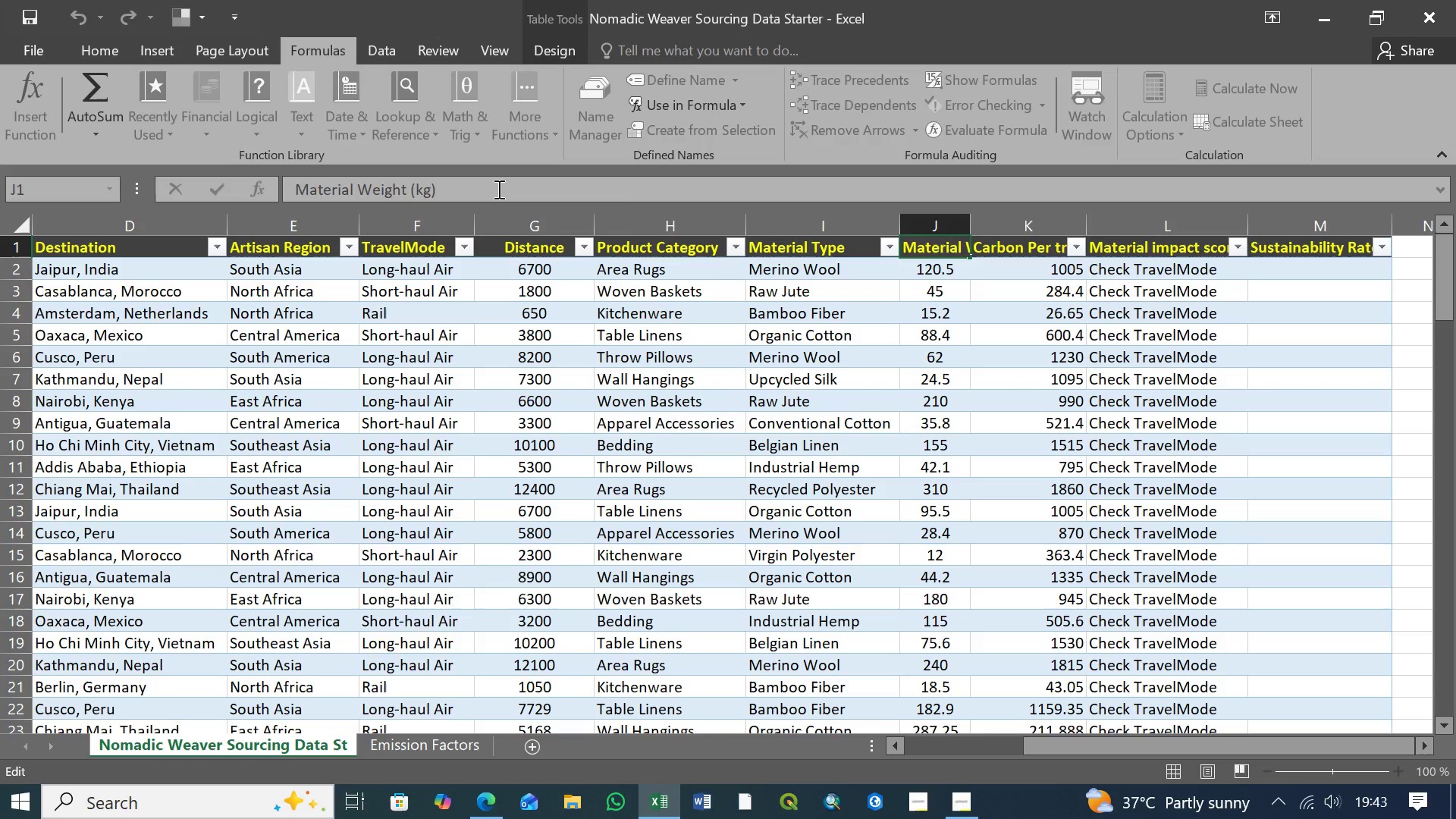 
key(Backspace)
 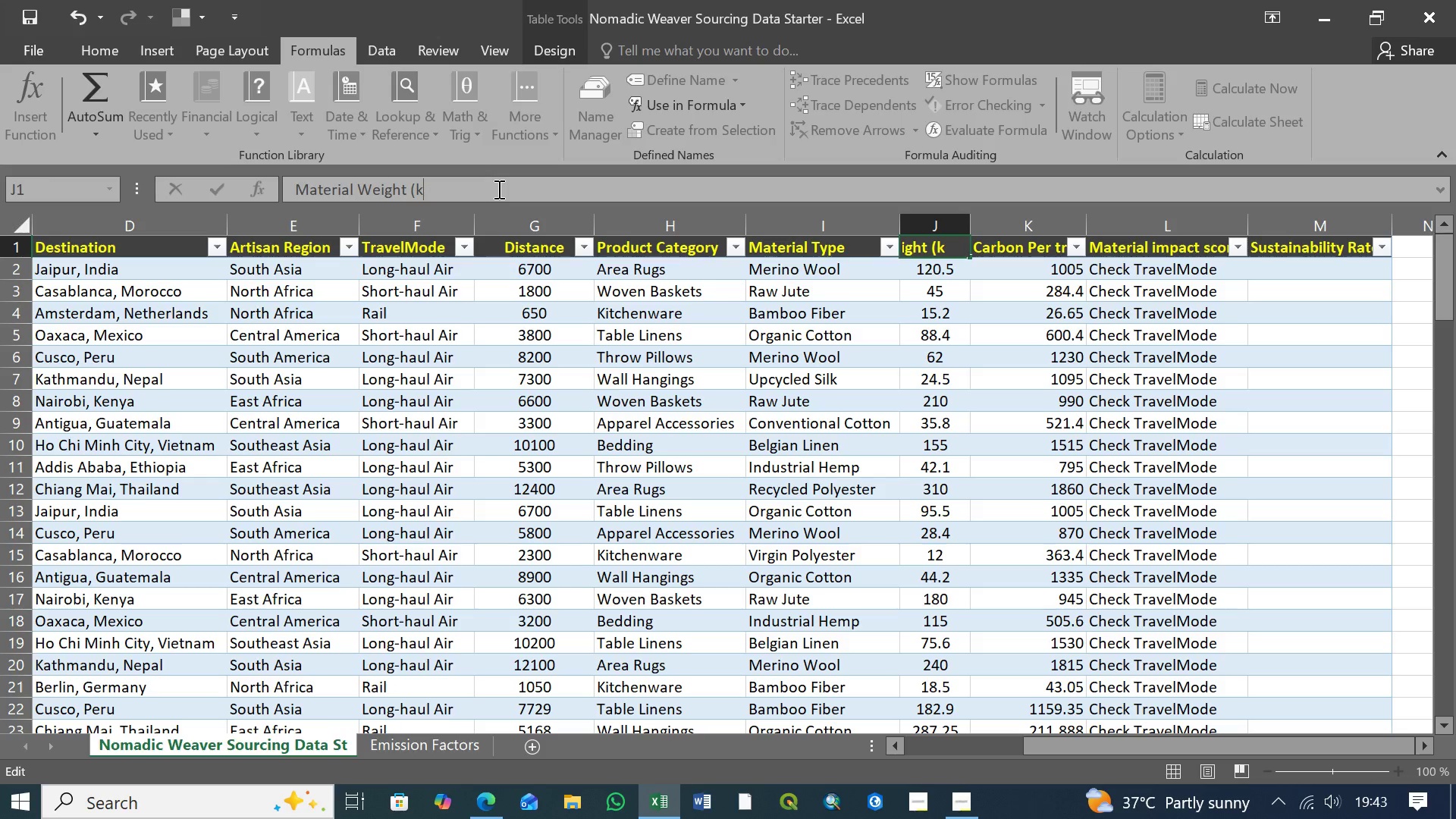 
key(Backspace)
 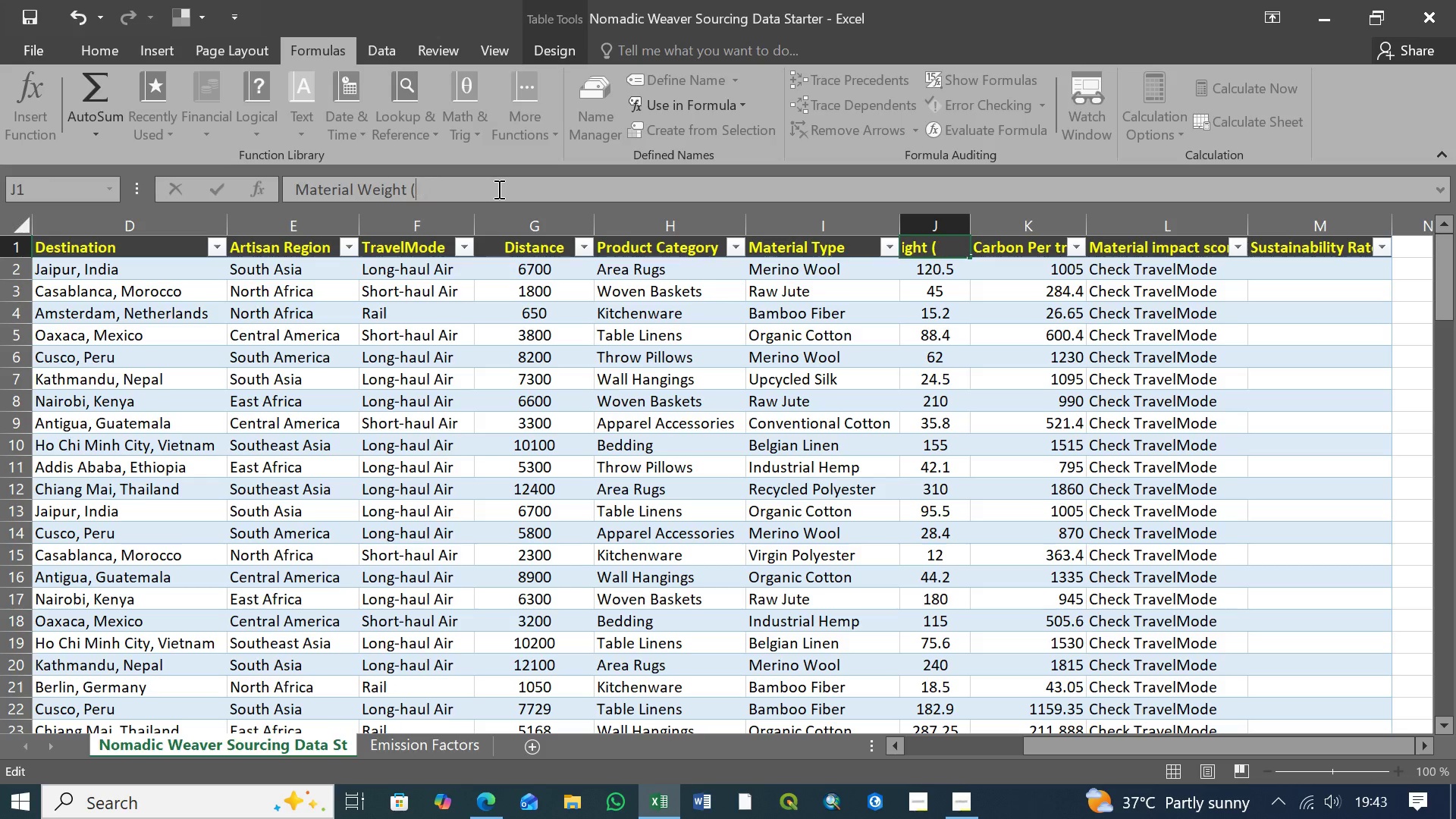 
key(Backspace)
 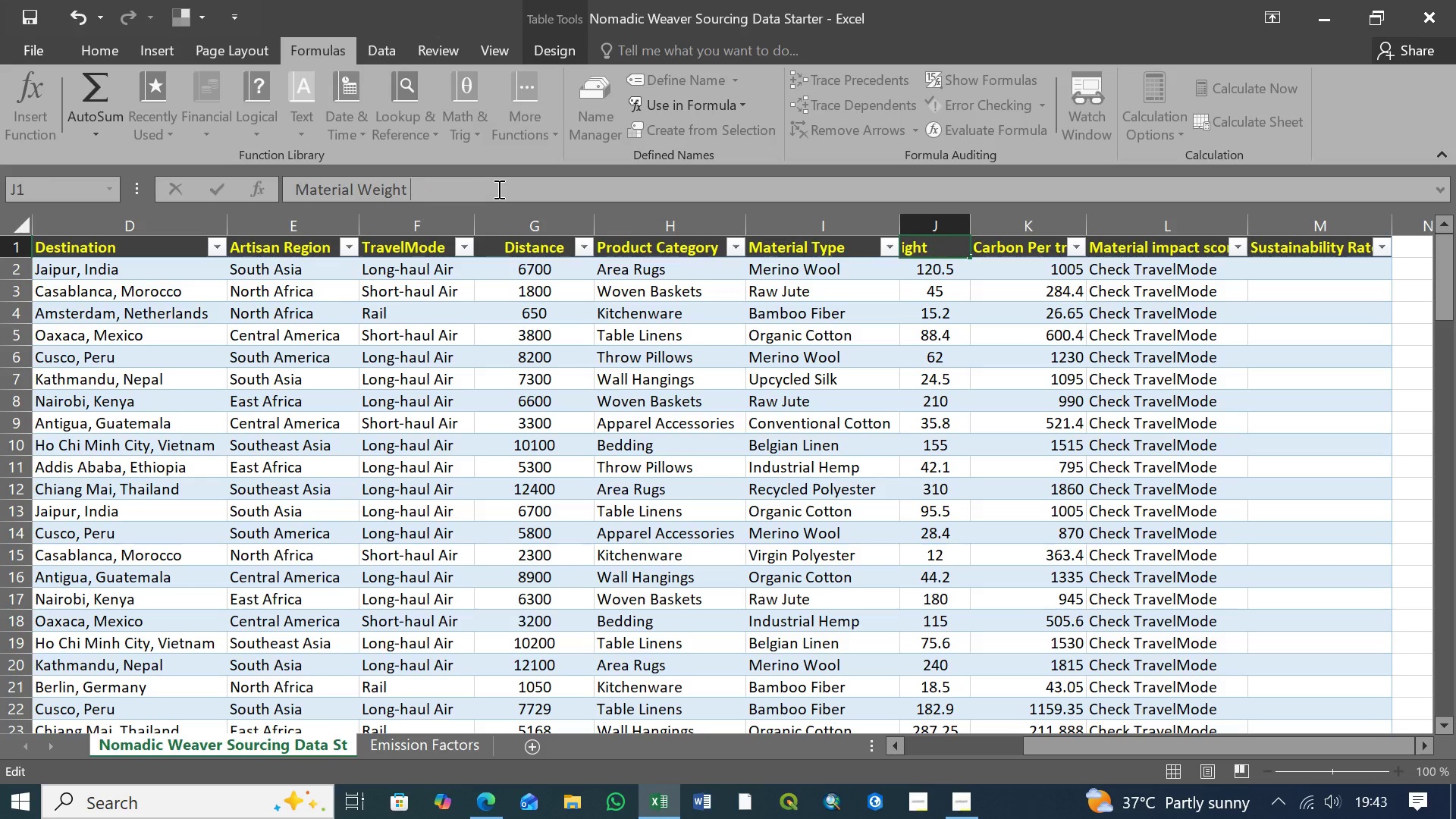 
key(Backspace)
 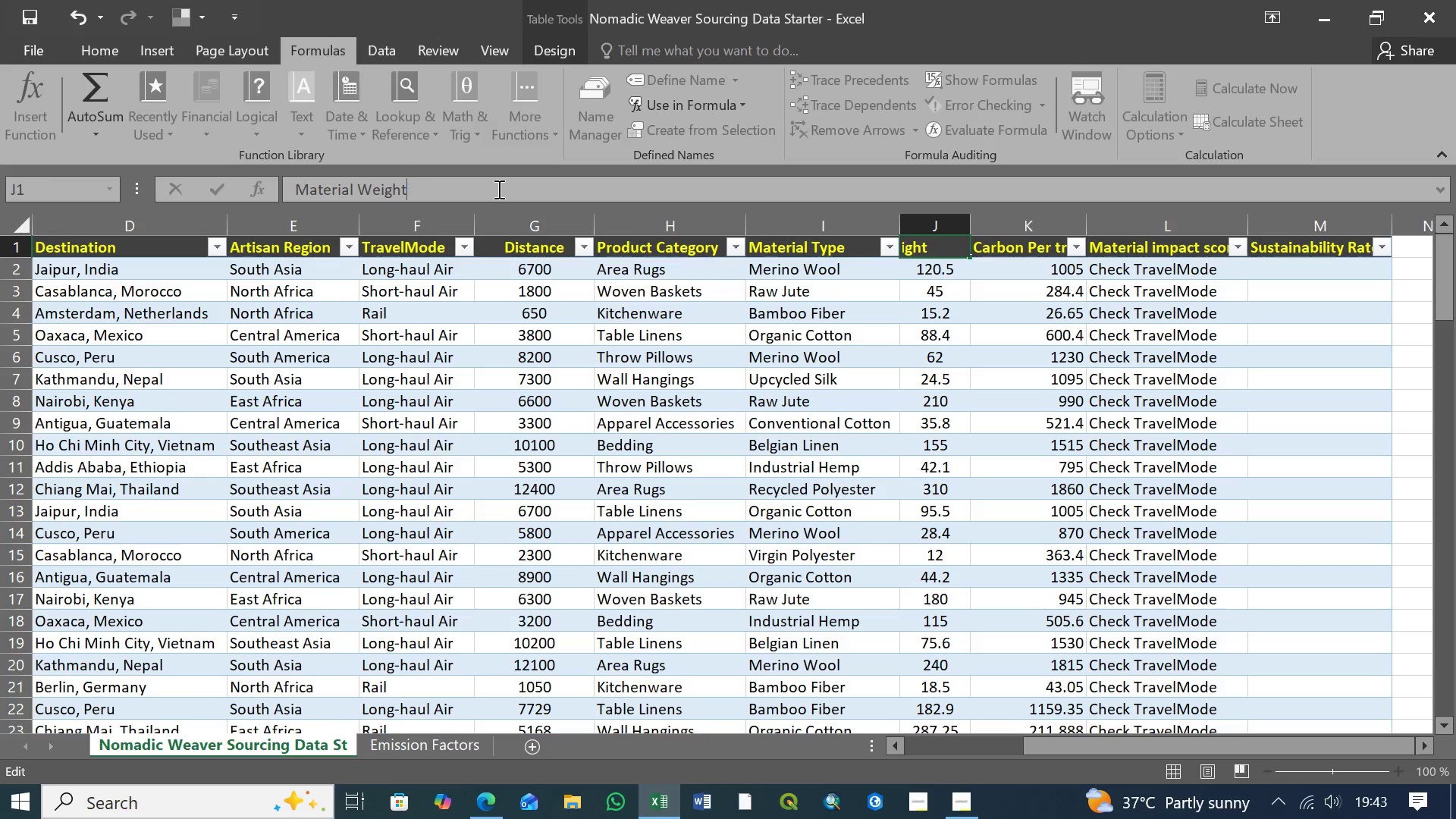 
key(Backspace)
 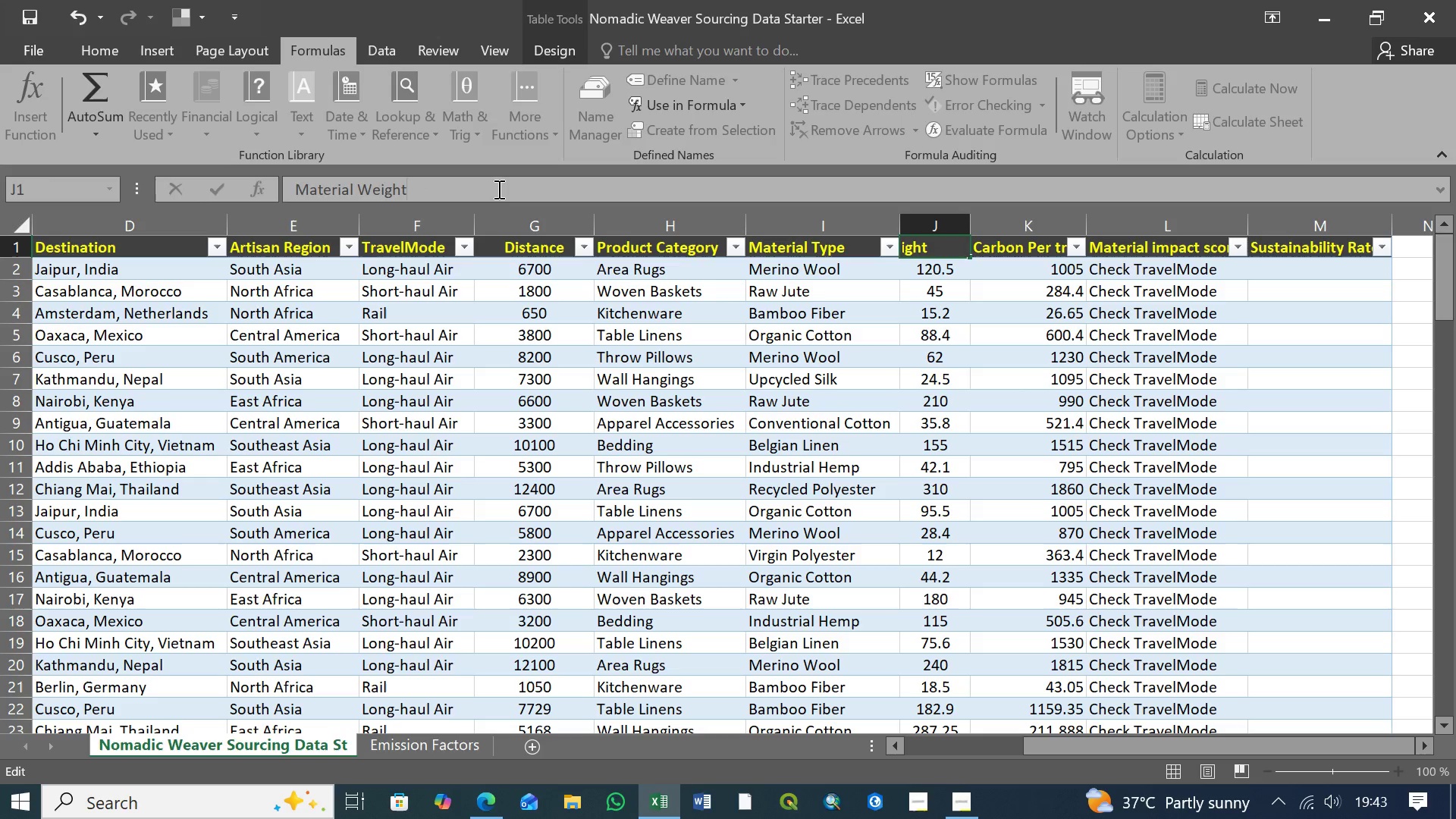 
key(Enter)
 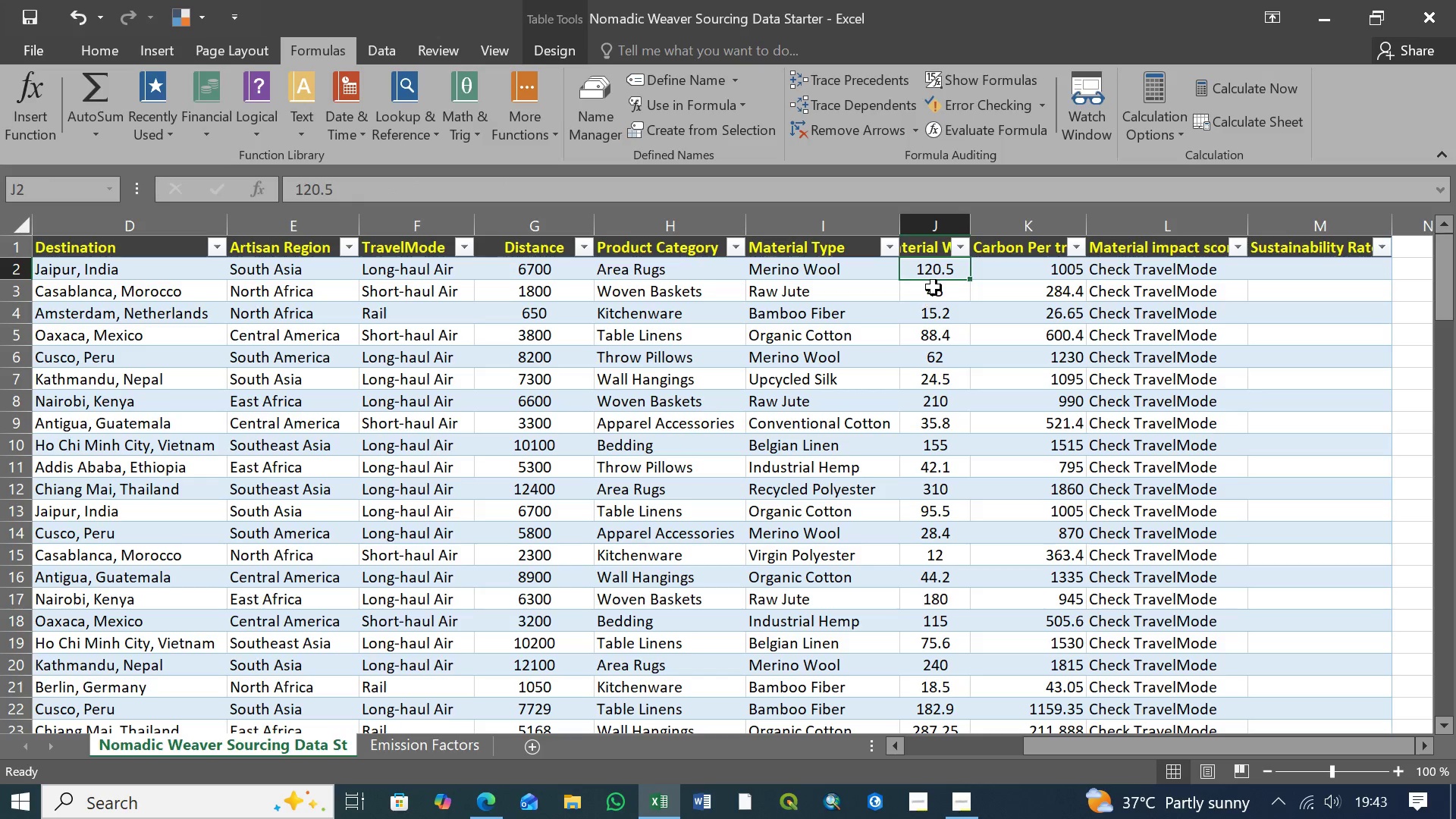 
left_click([934, 249])
 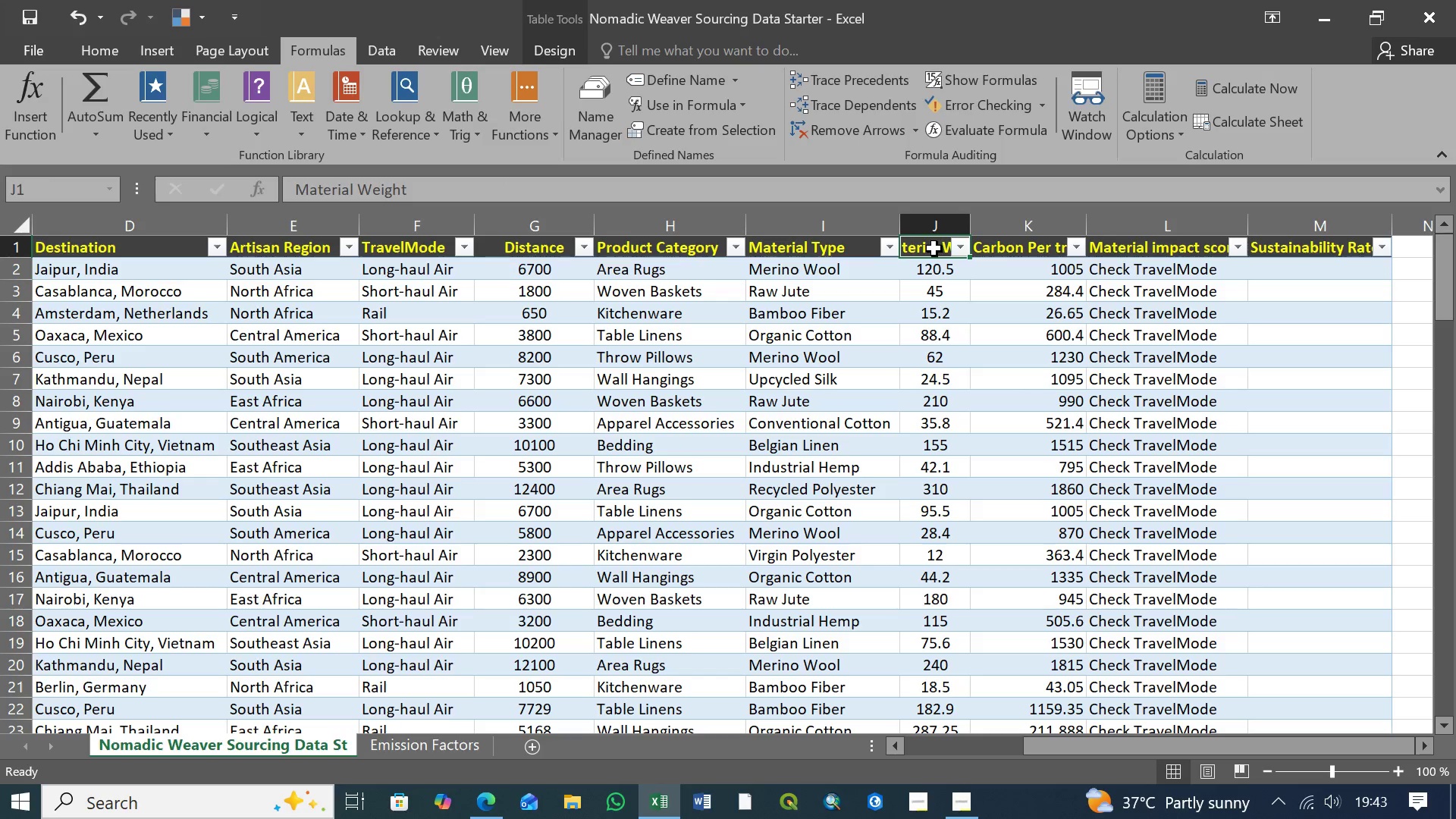 
left_click([940, 270])
 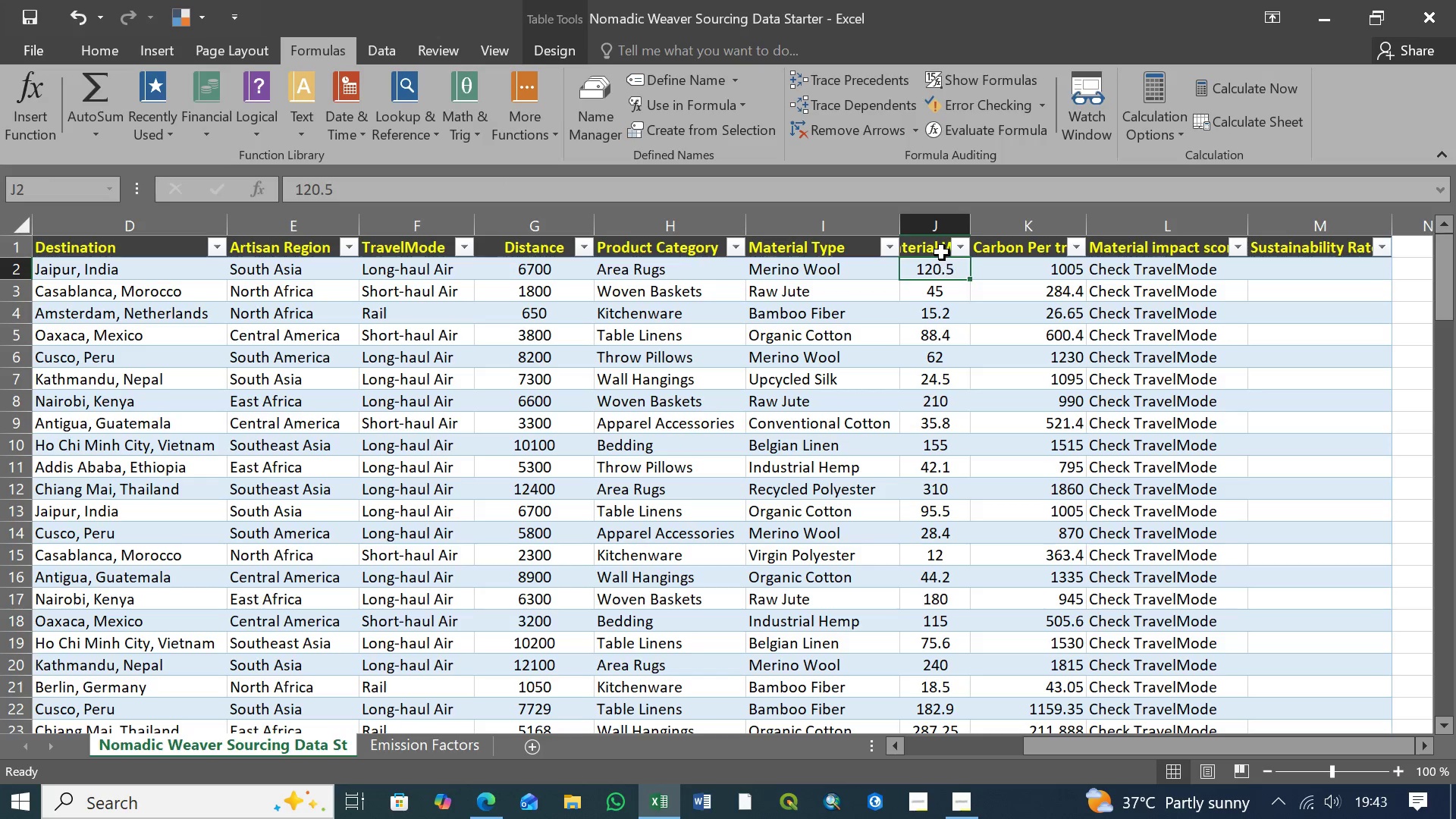 
left_click([942, 249])
 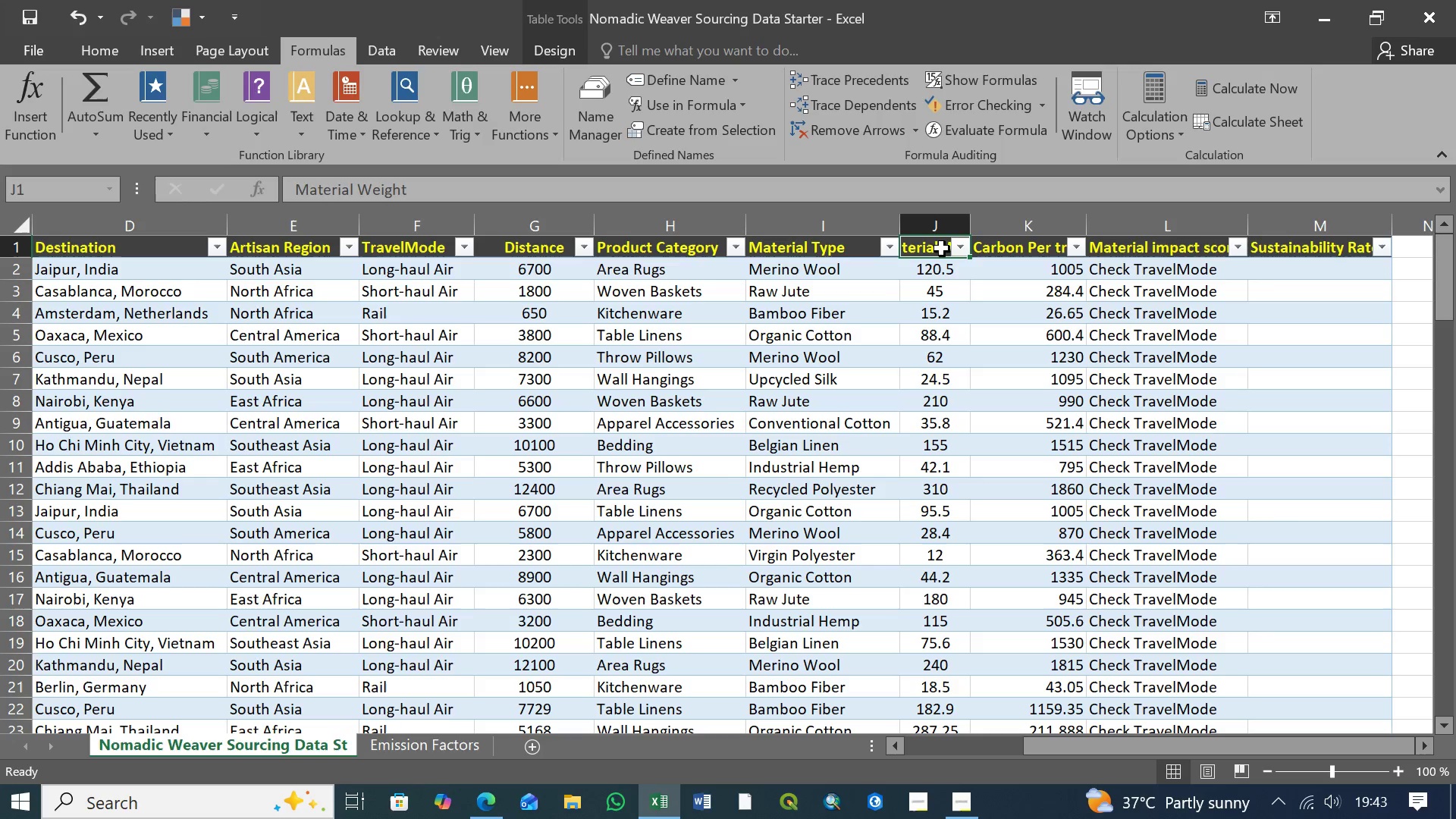 
wait(5.31)
 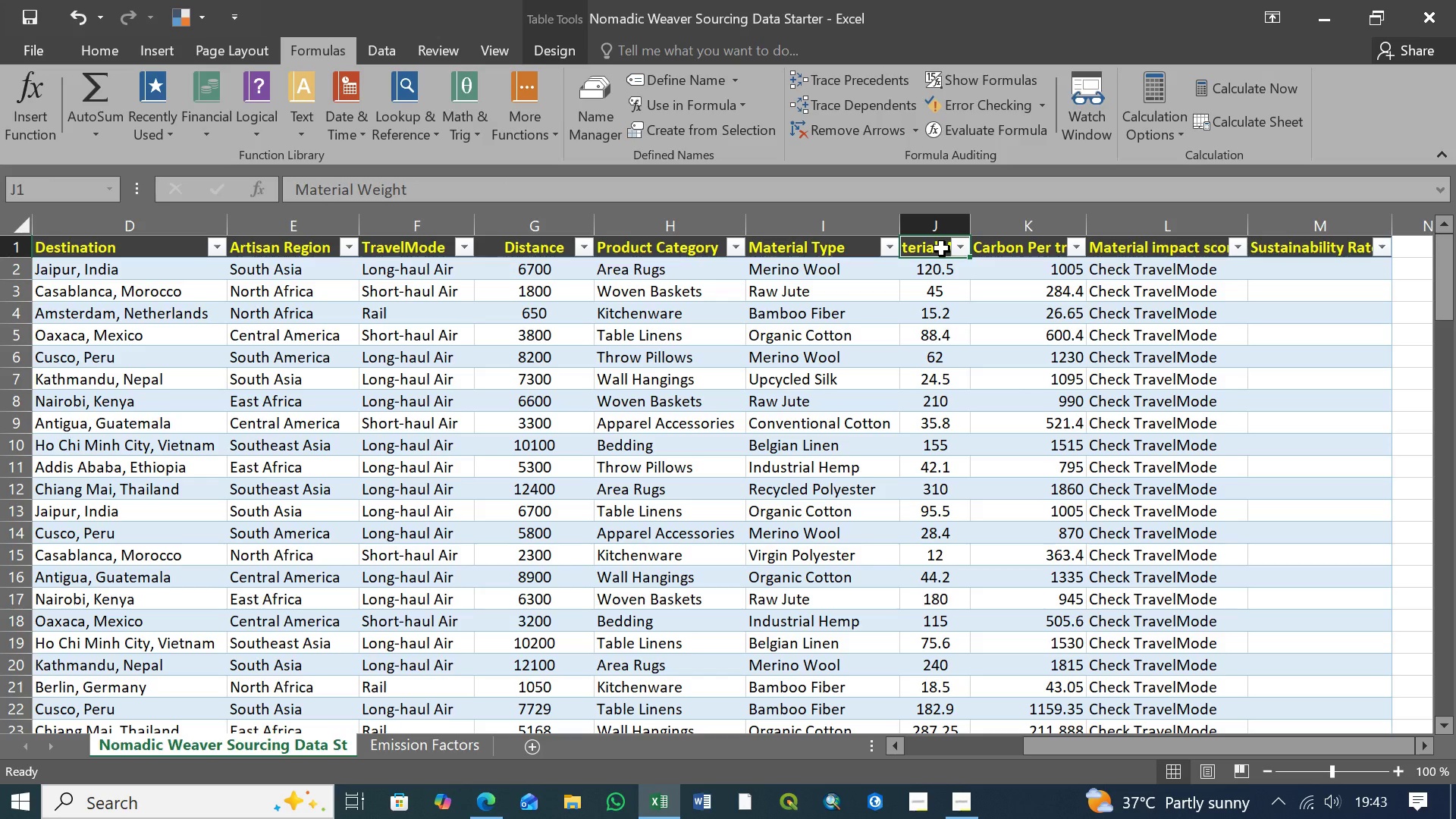 
left_click([1028, 245])
 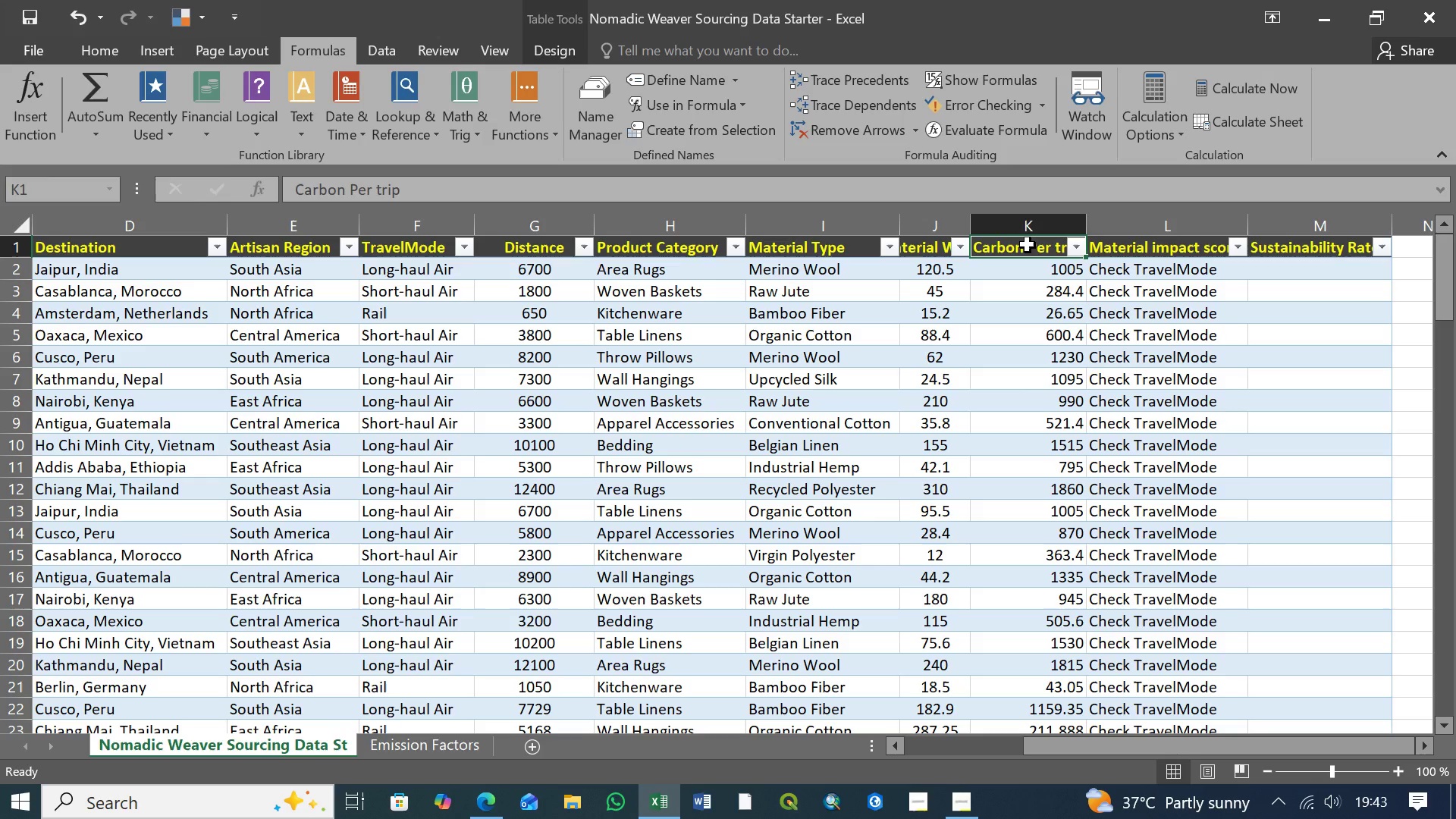 
wait(7.06)
 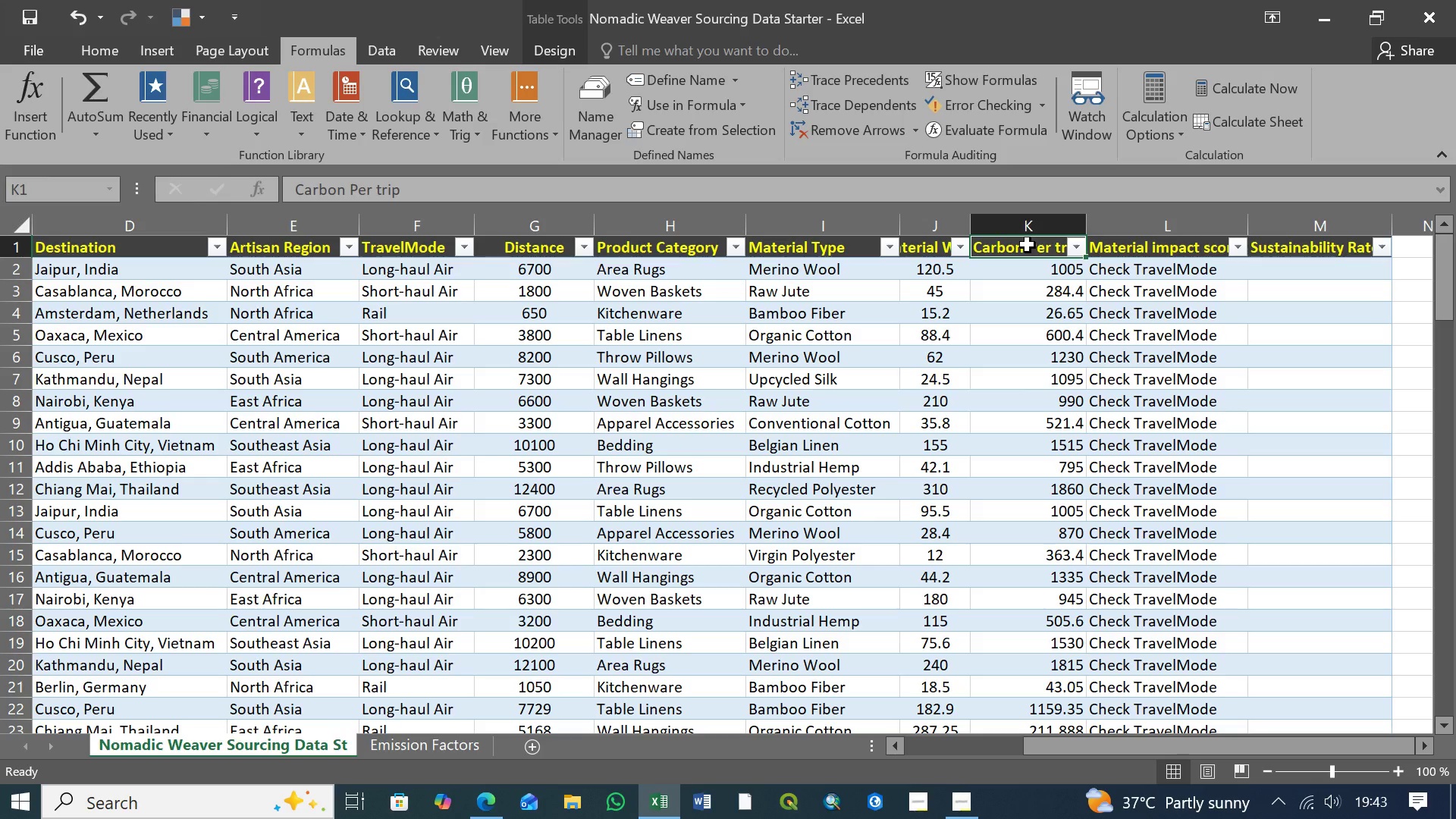 
left_click([1144, 251])
 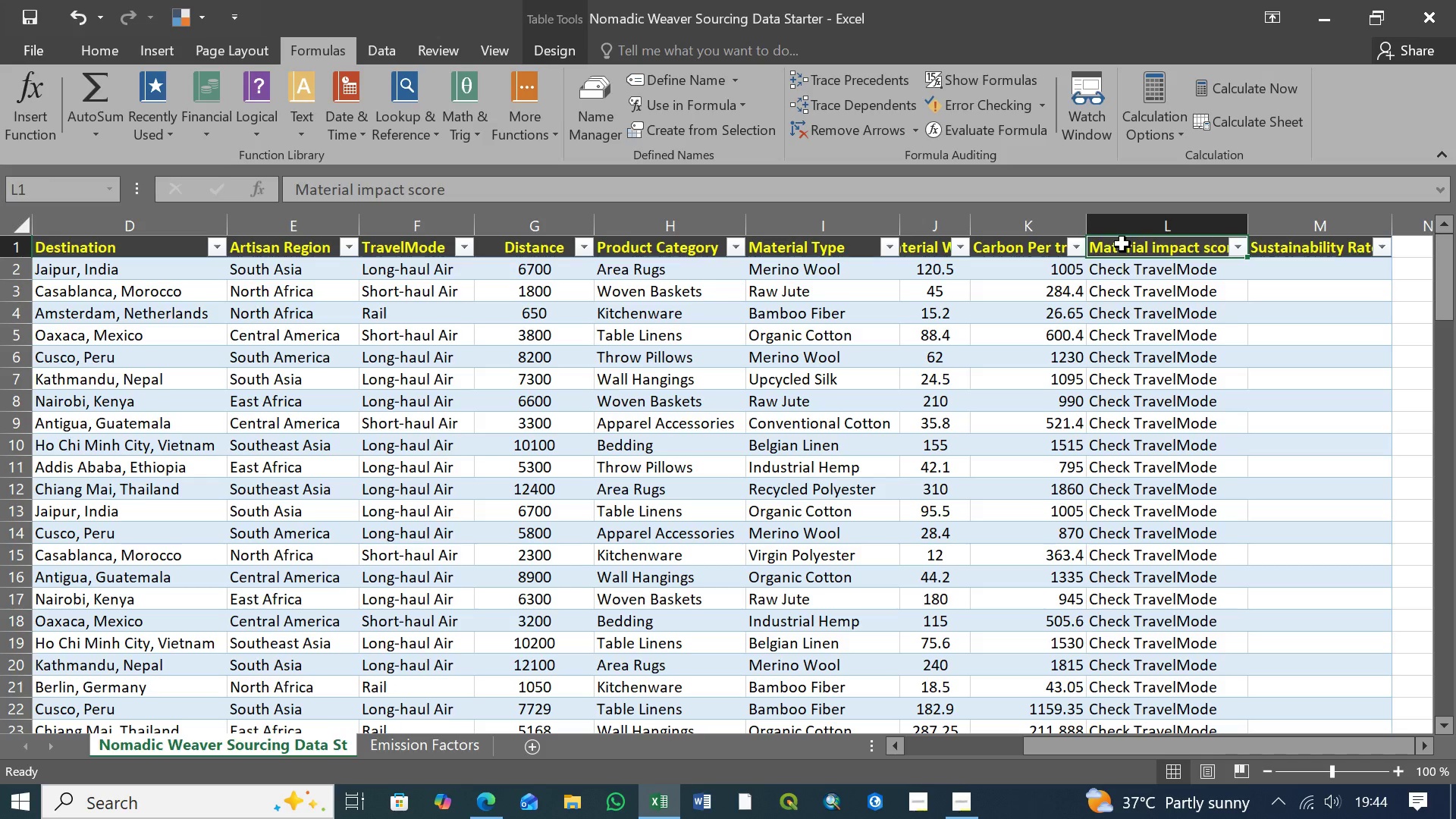 
wait(25.56)
 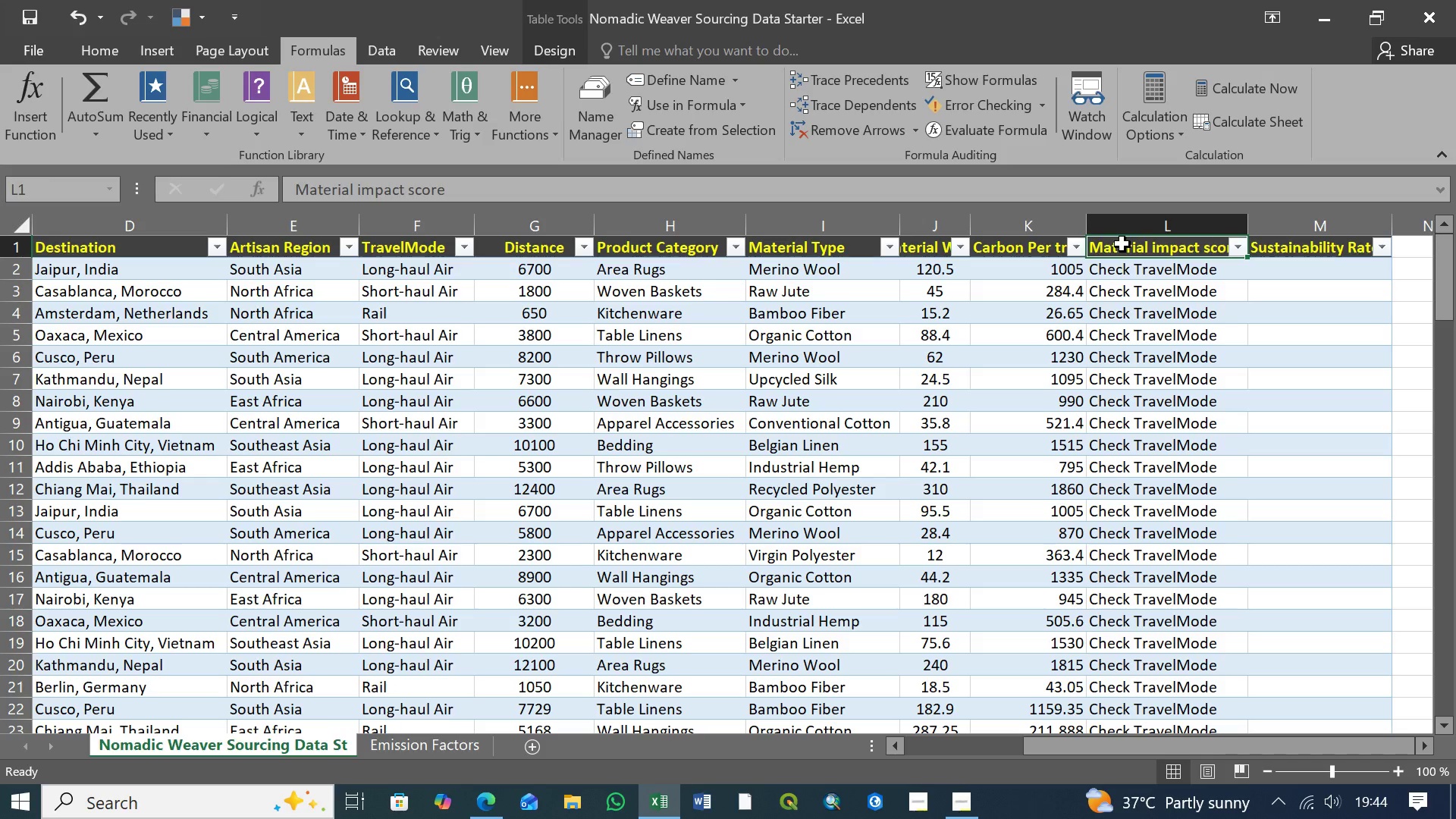 
left_click([422, 744])
 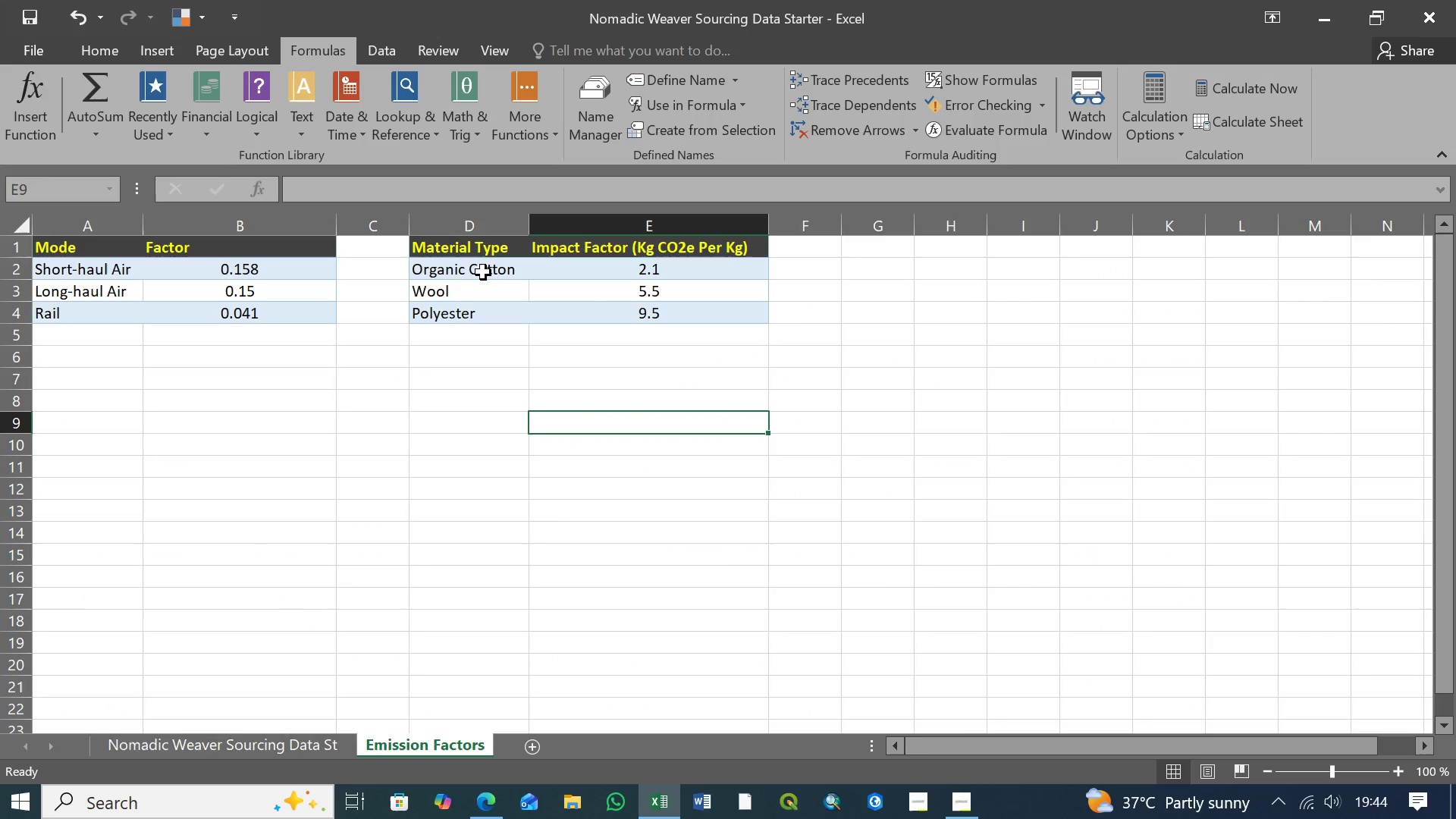 
left_click([478, 271])
 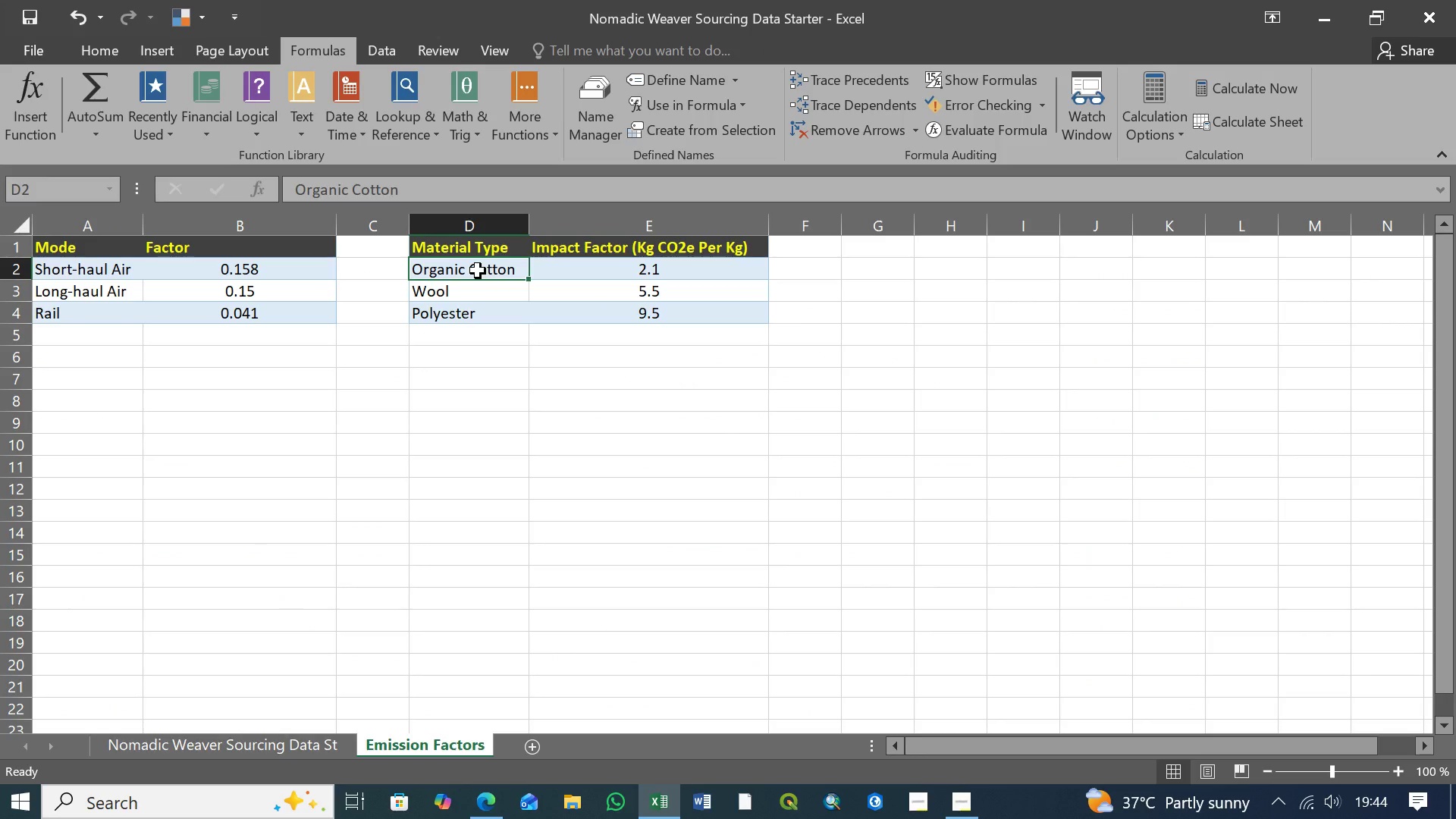 
hold_key(key=ShiftLeft, duration=1.08)
left_click([483, 315])
 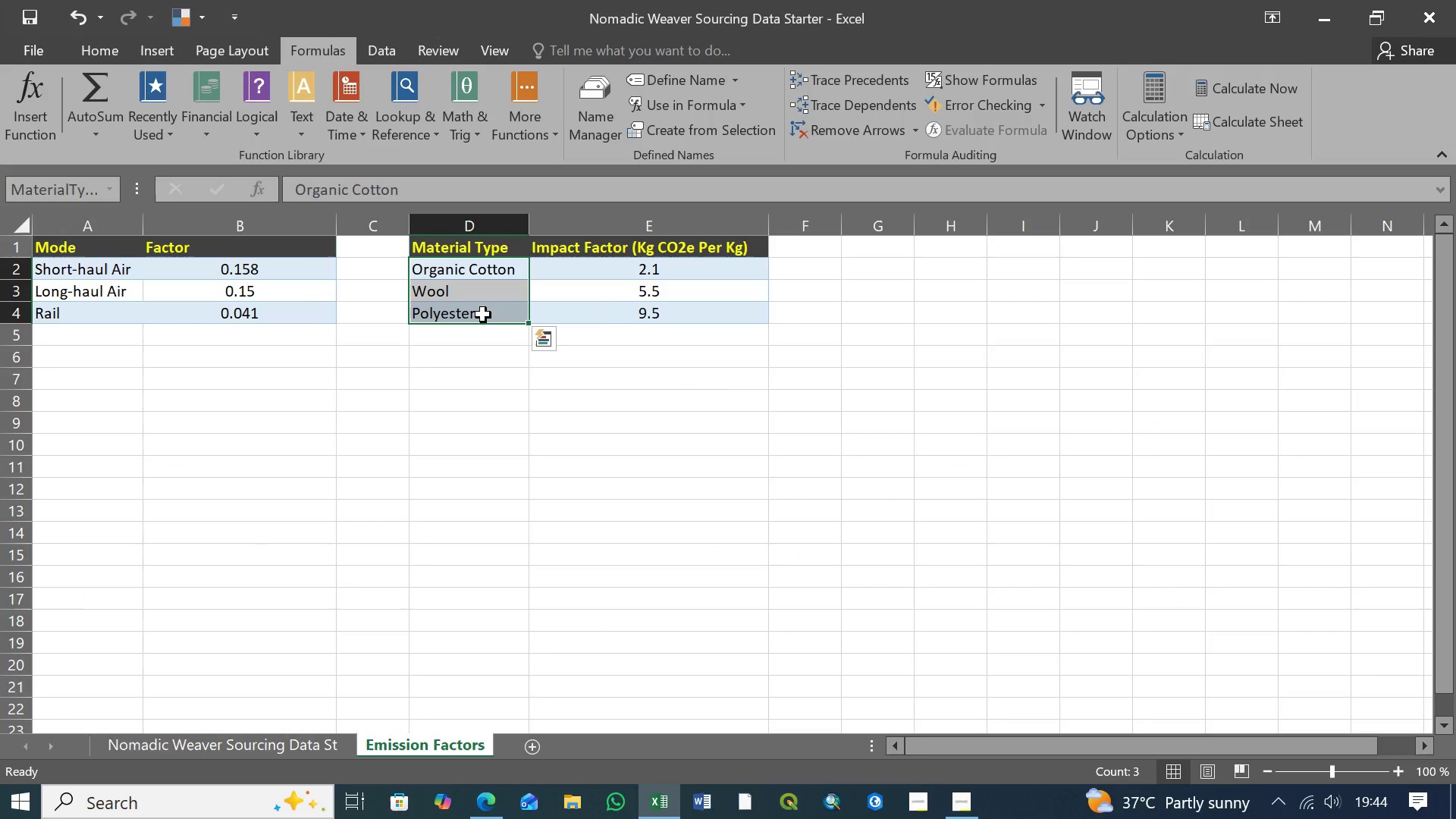 
wait(11.69)
 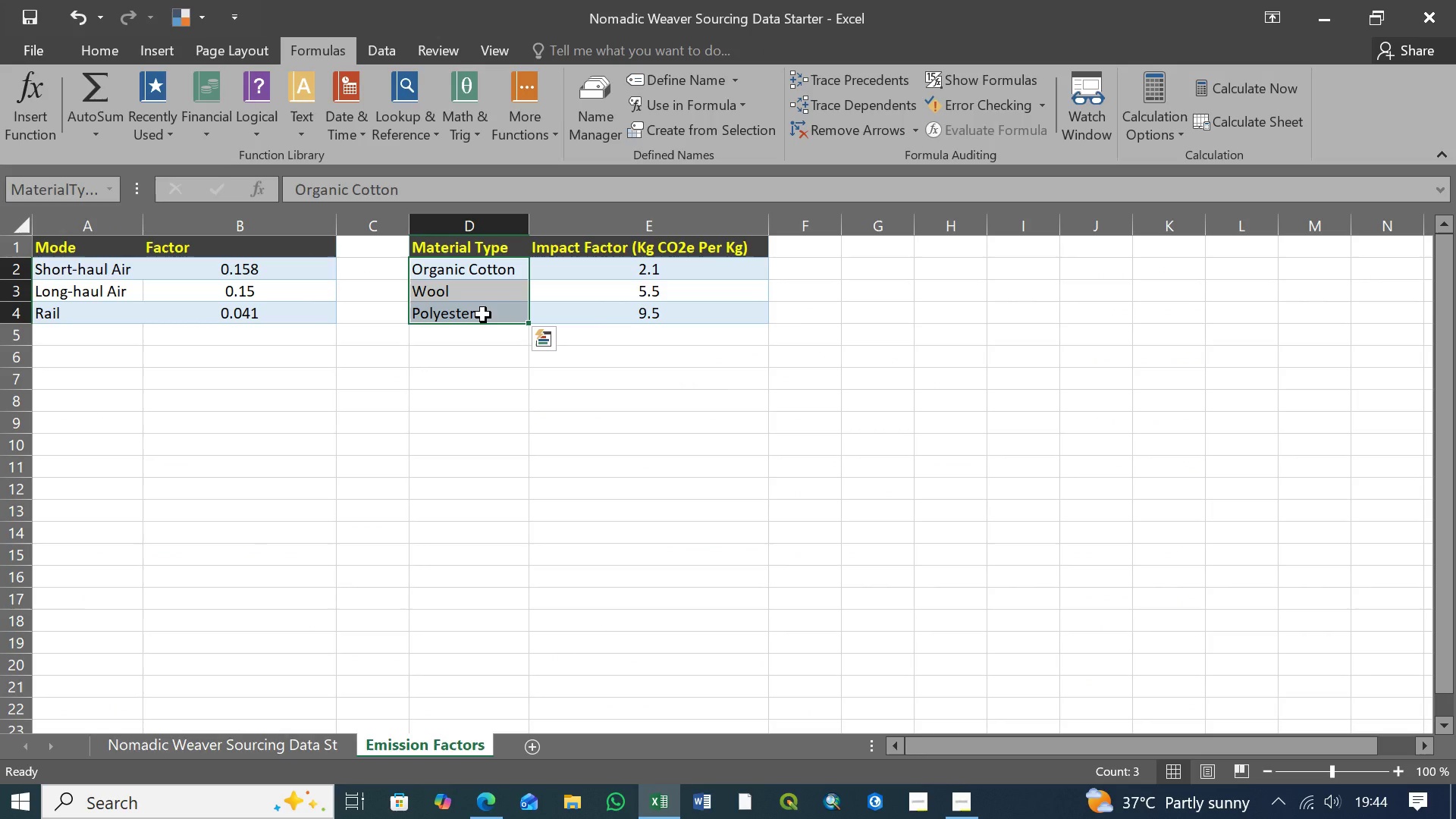 
left_click([108, 190])
 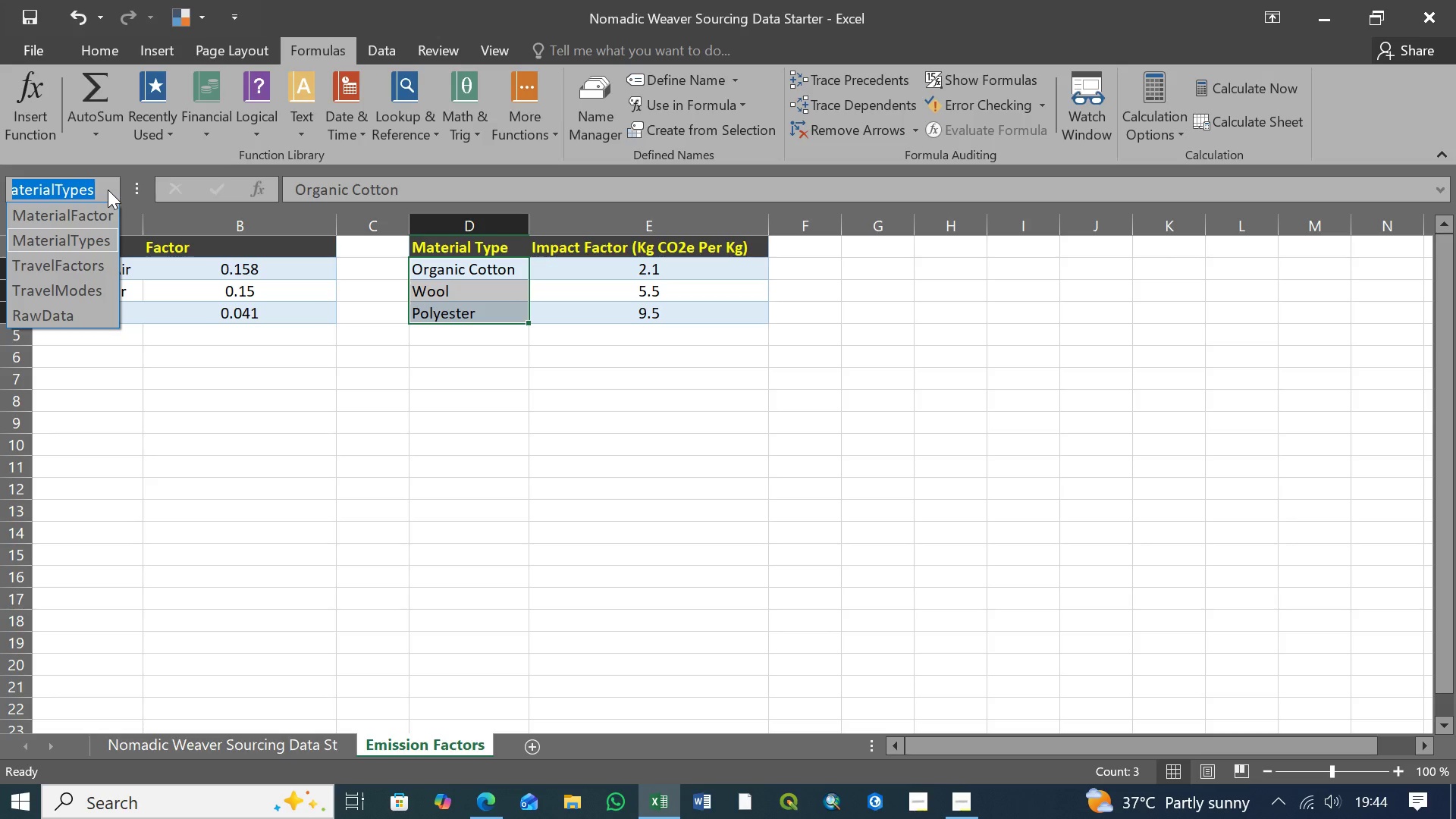 
wait(6.89)
 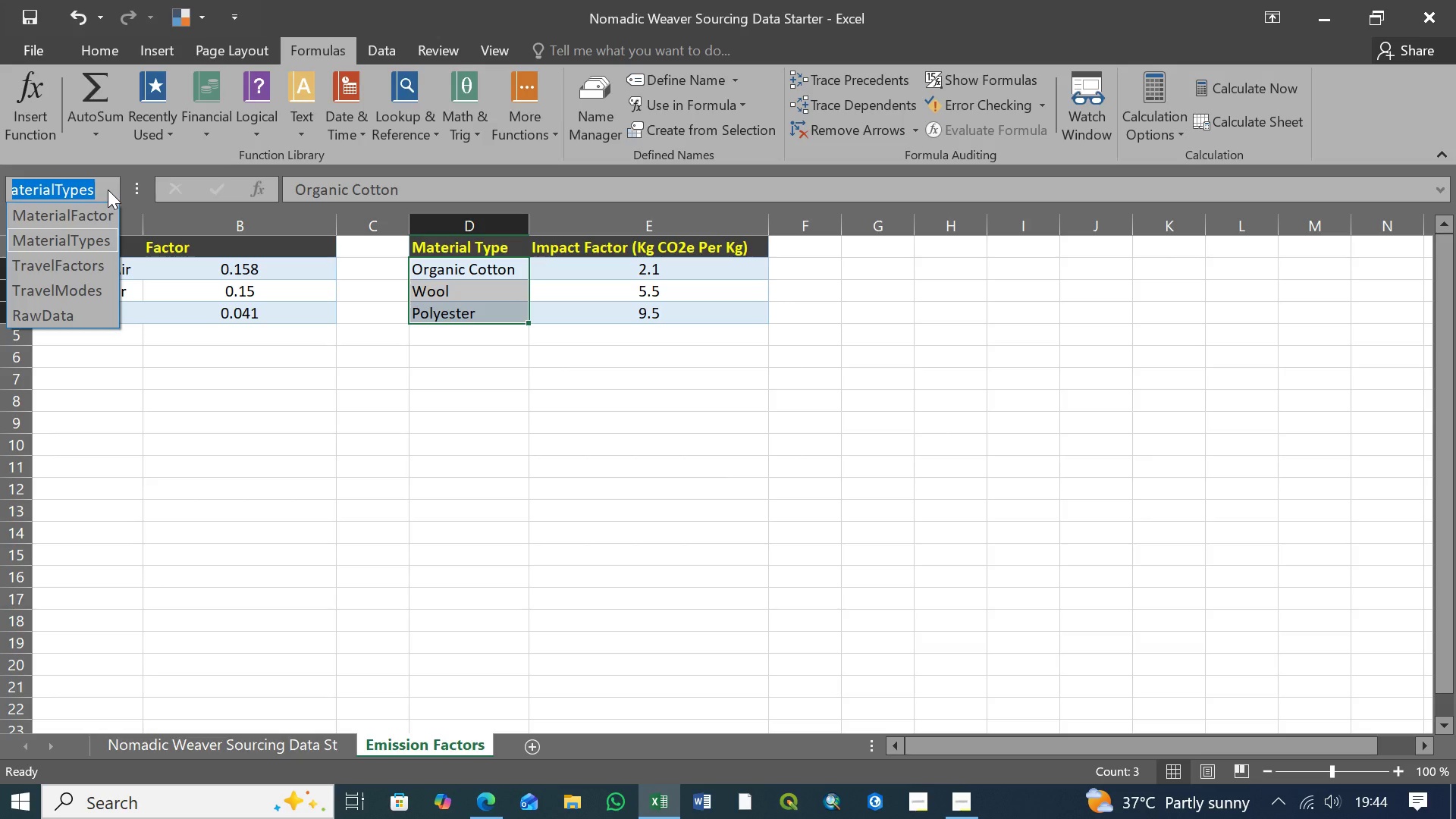 
left_click([95, 192])
 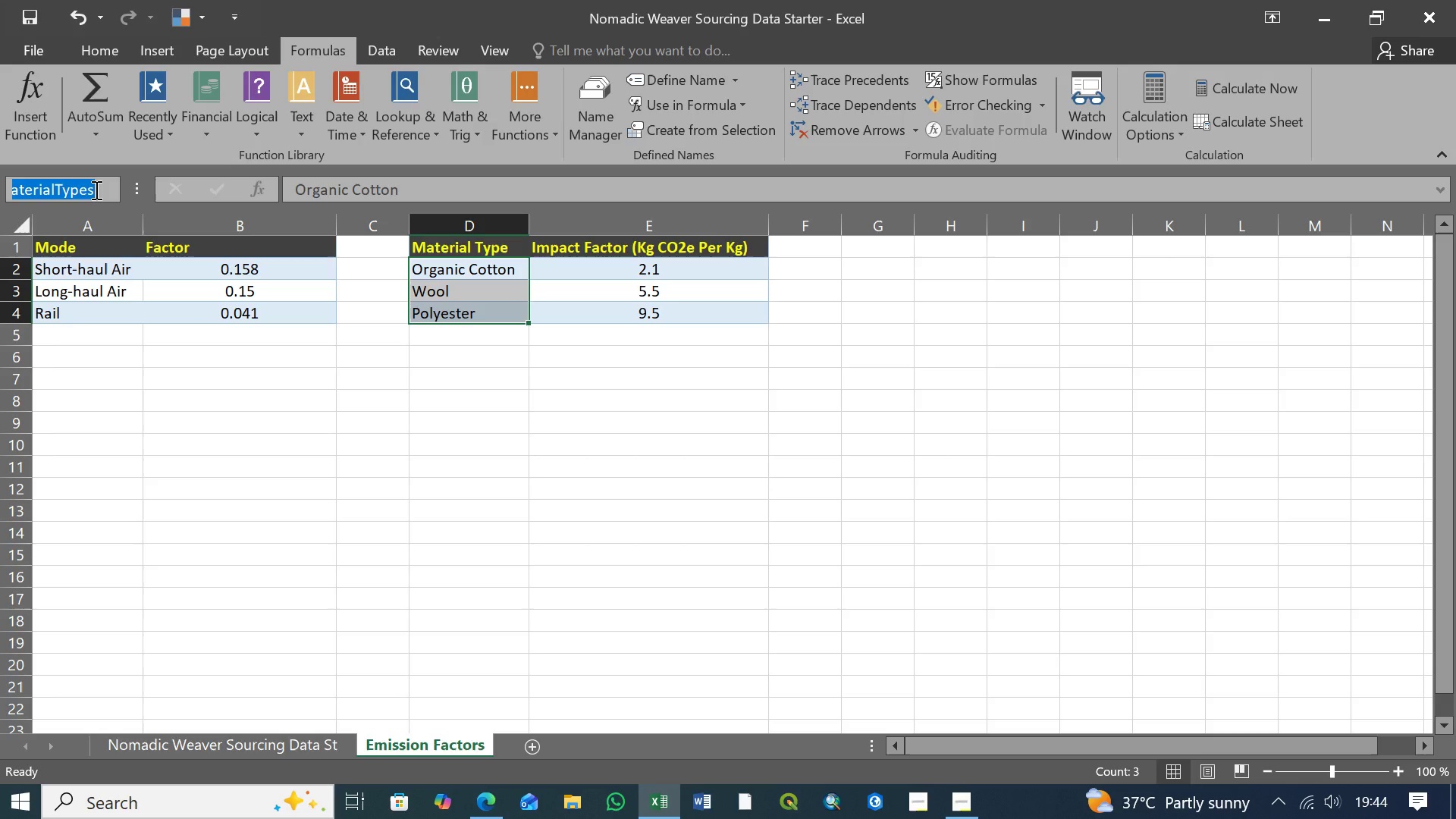 
left_click_drag(start_coordinate=[95, 190], to_coordinate=[57, 193])
 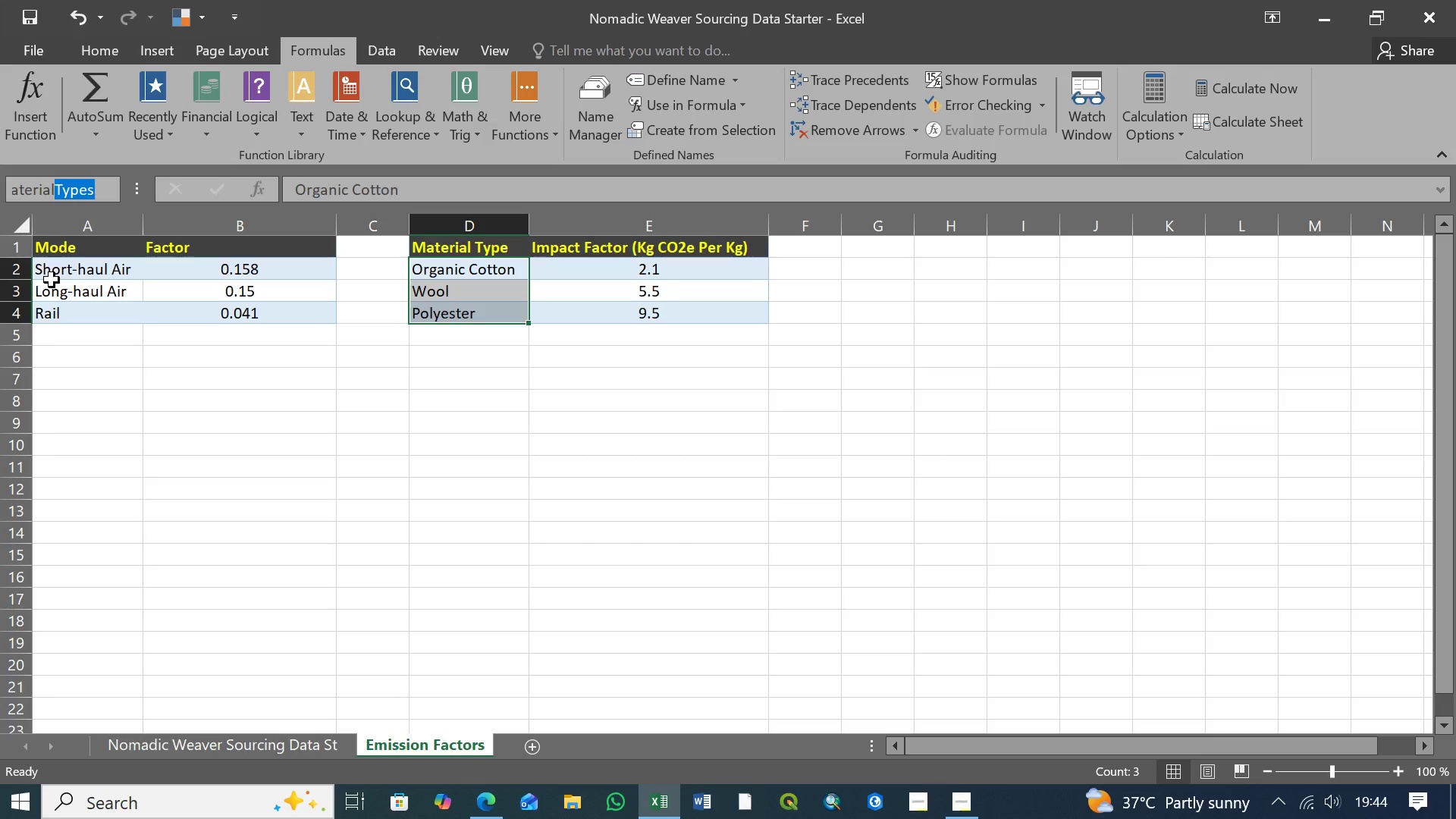 
key(Delete)
 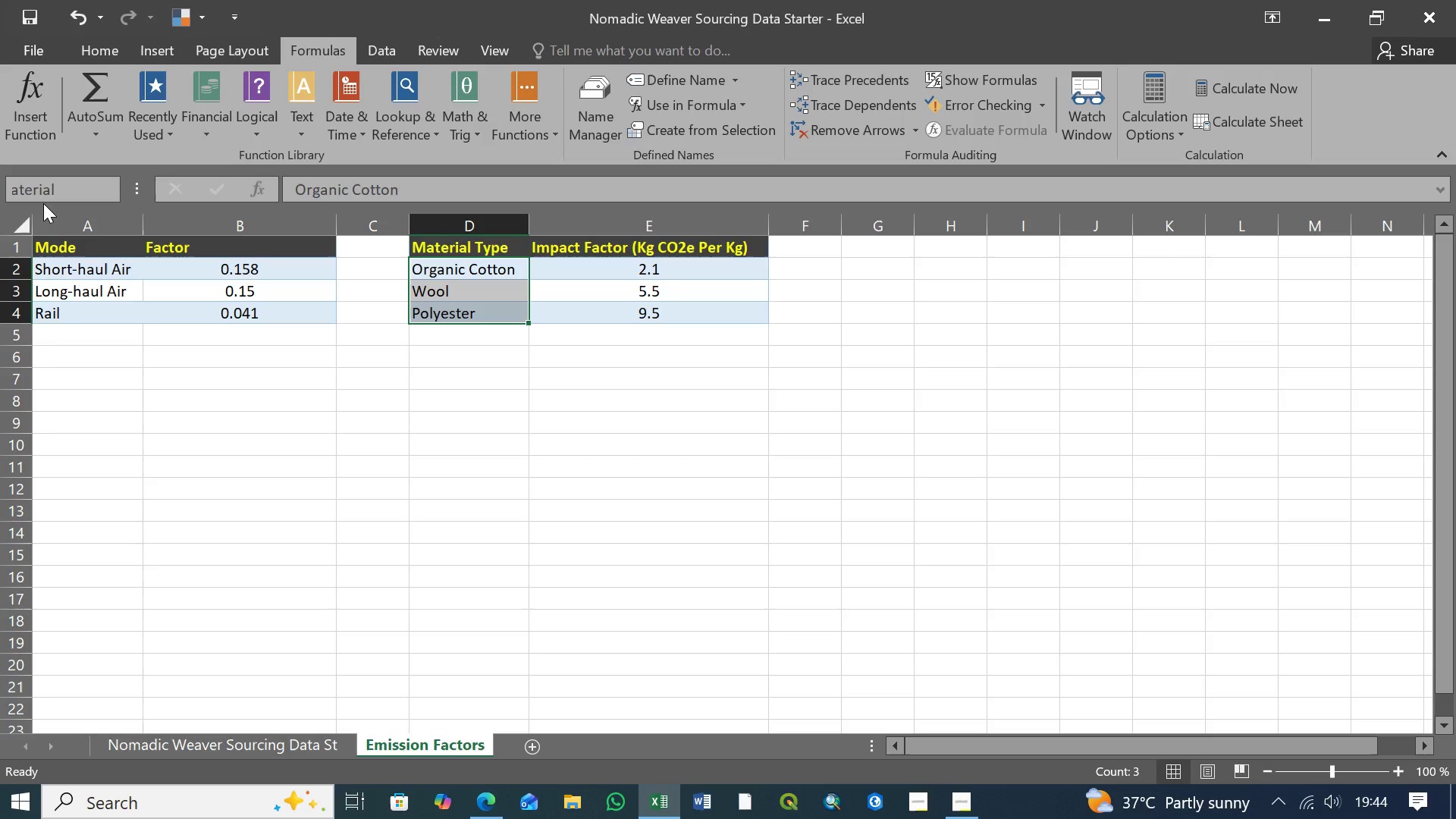 
key(S)
 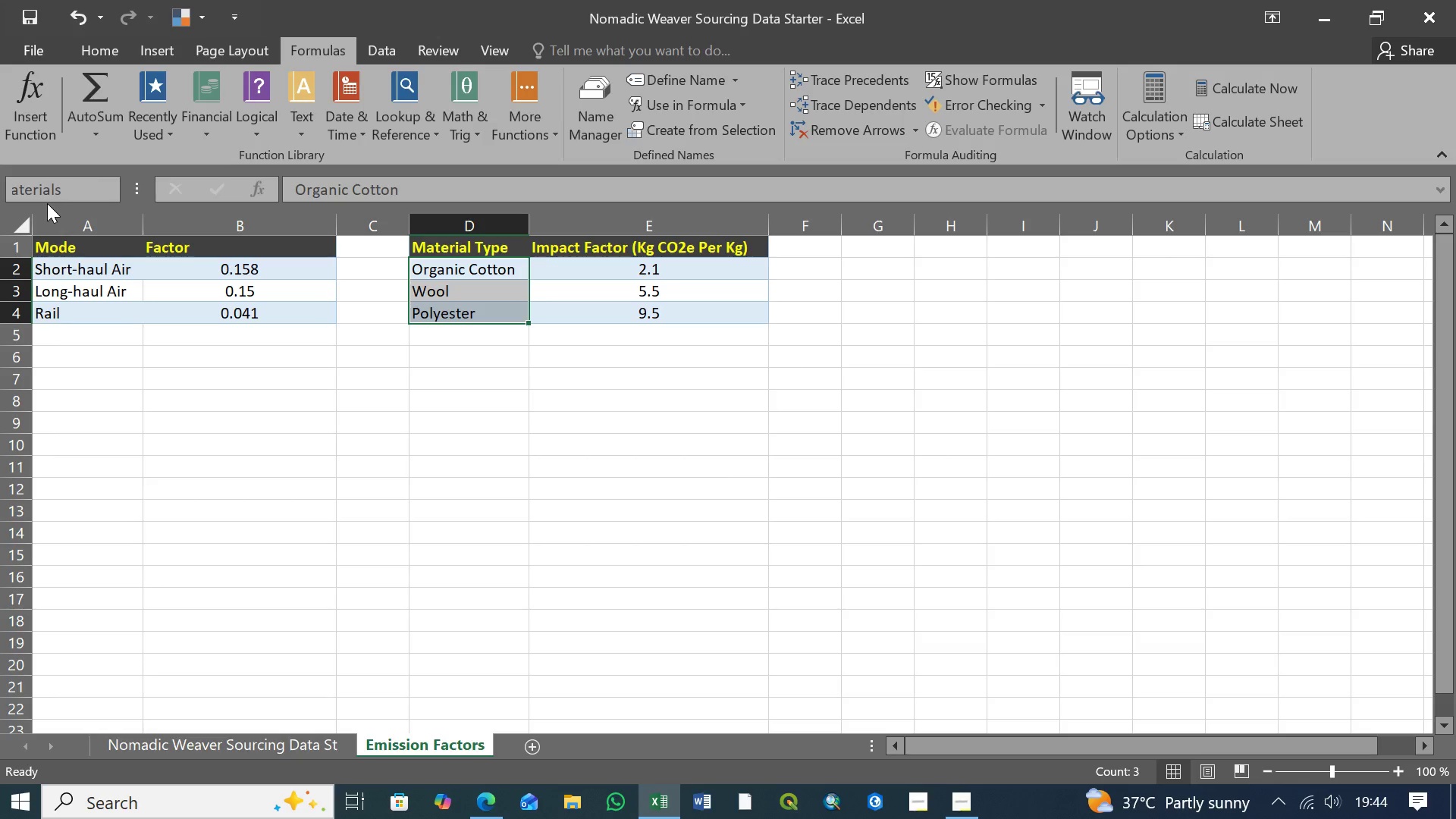 
key(Enter)
 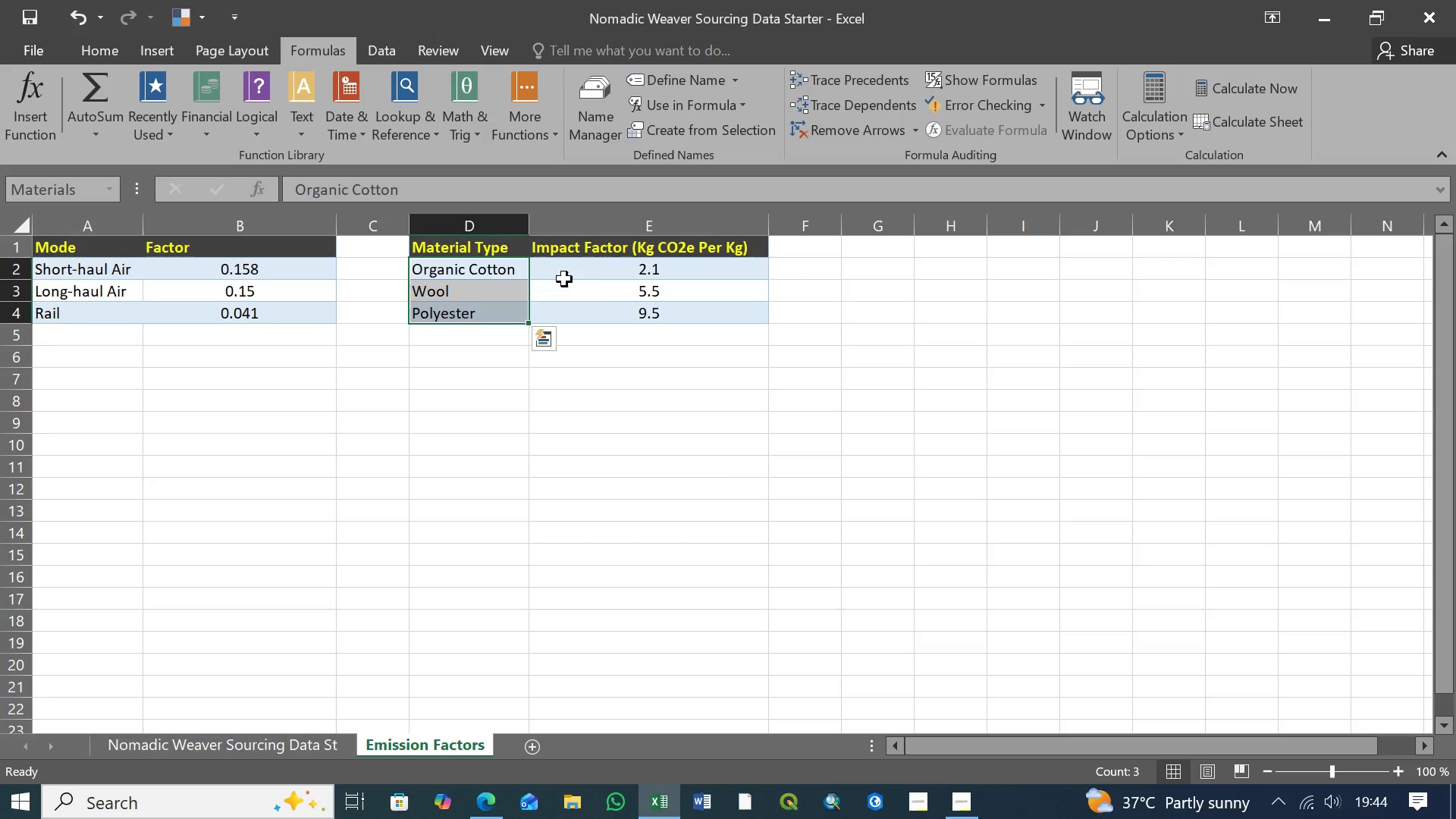 
left_click([579, 271])
 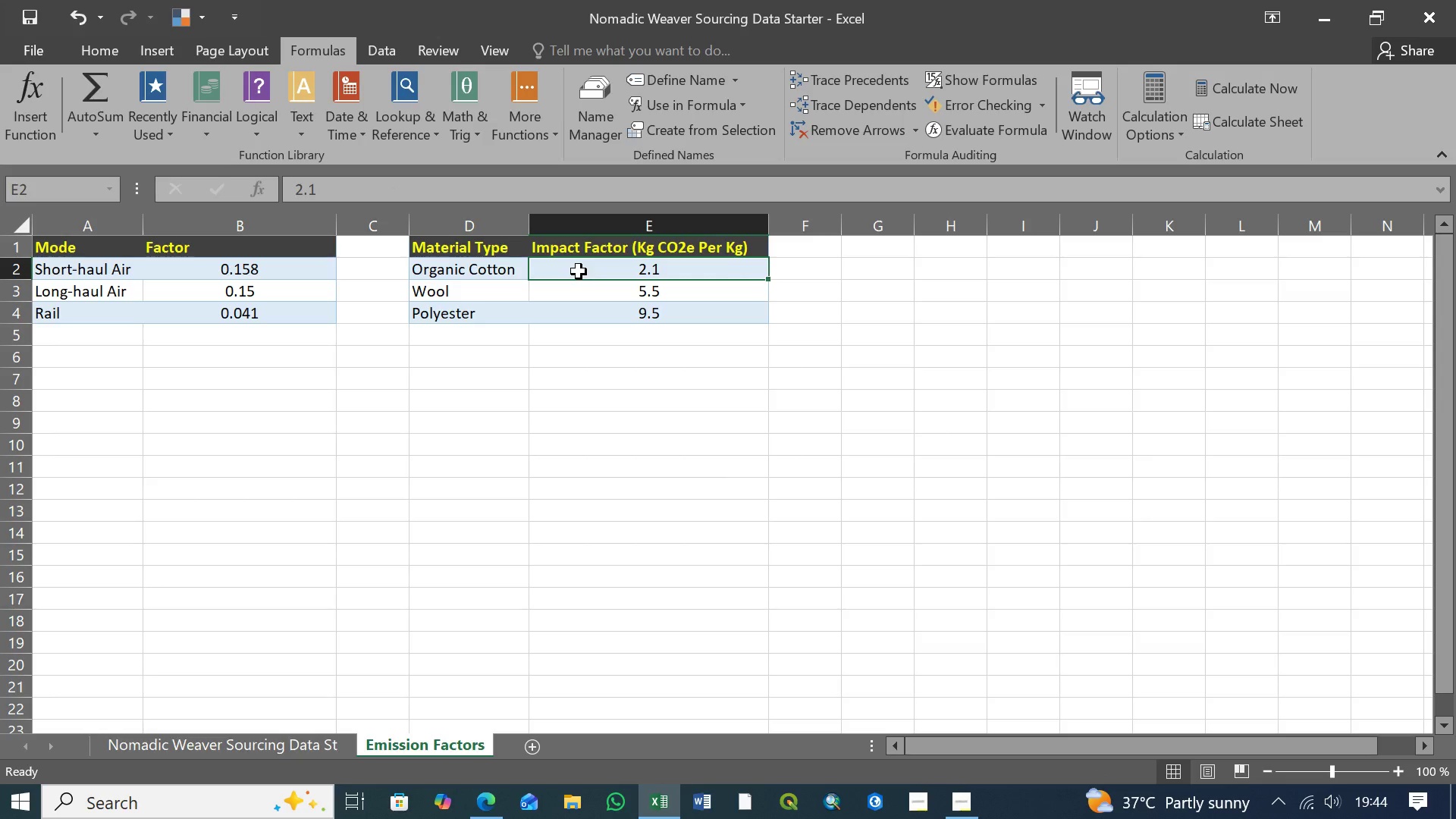 
hold_key(key=ShiftLeft, duration=0.77)
left_click([638, 315])
 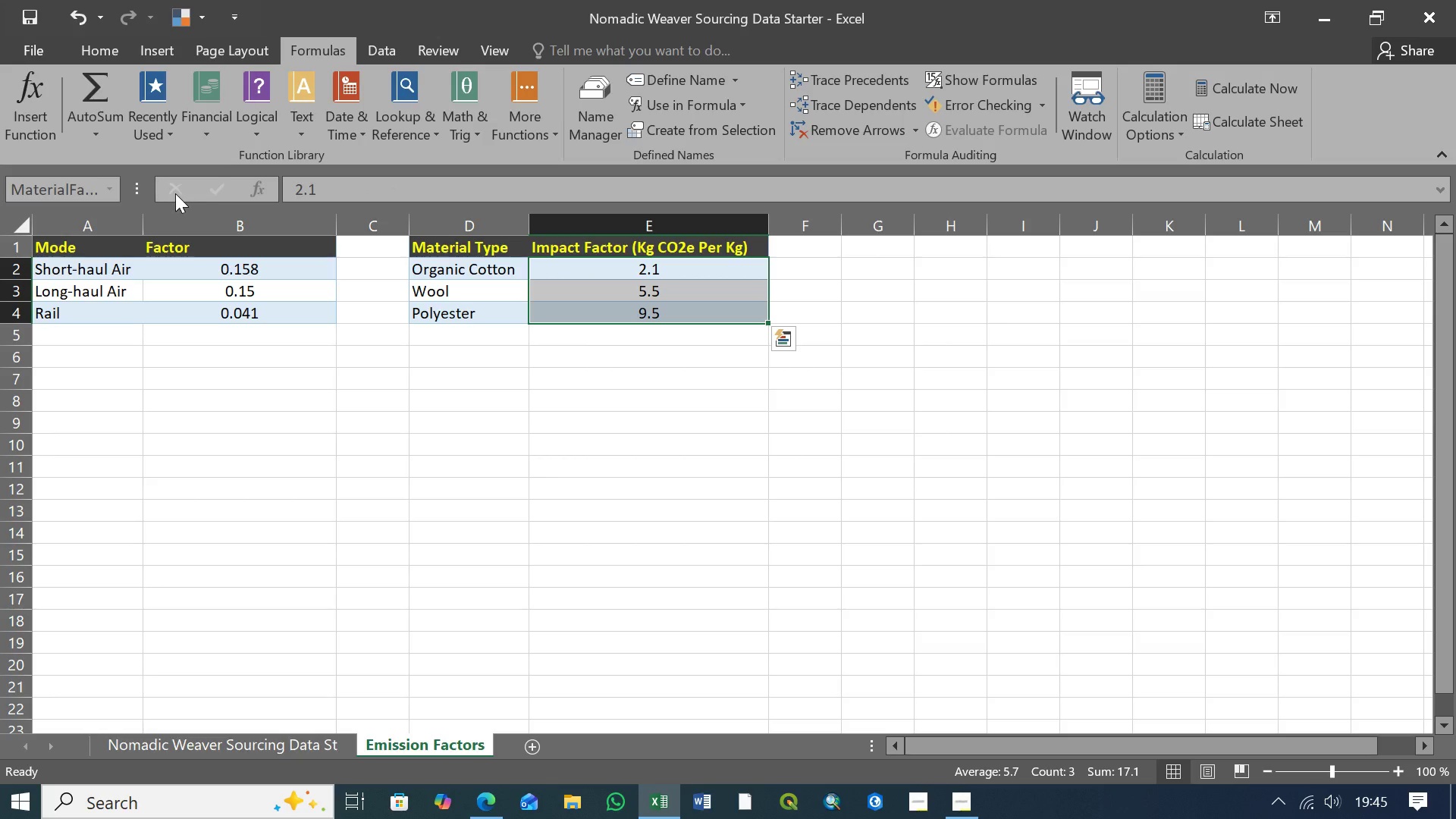 
left_click([111, 190])
 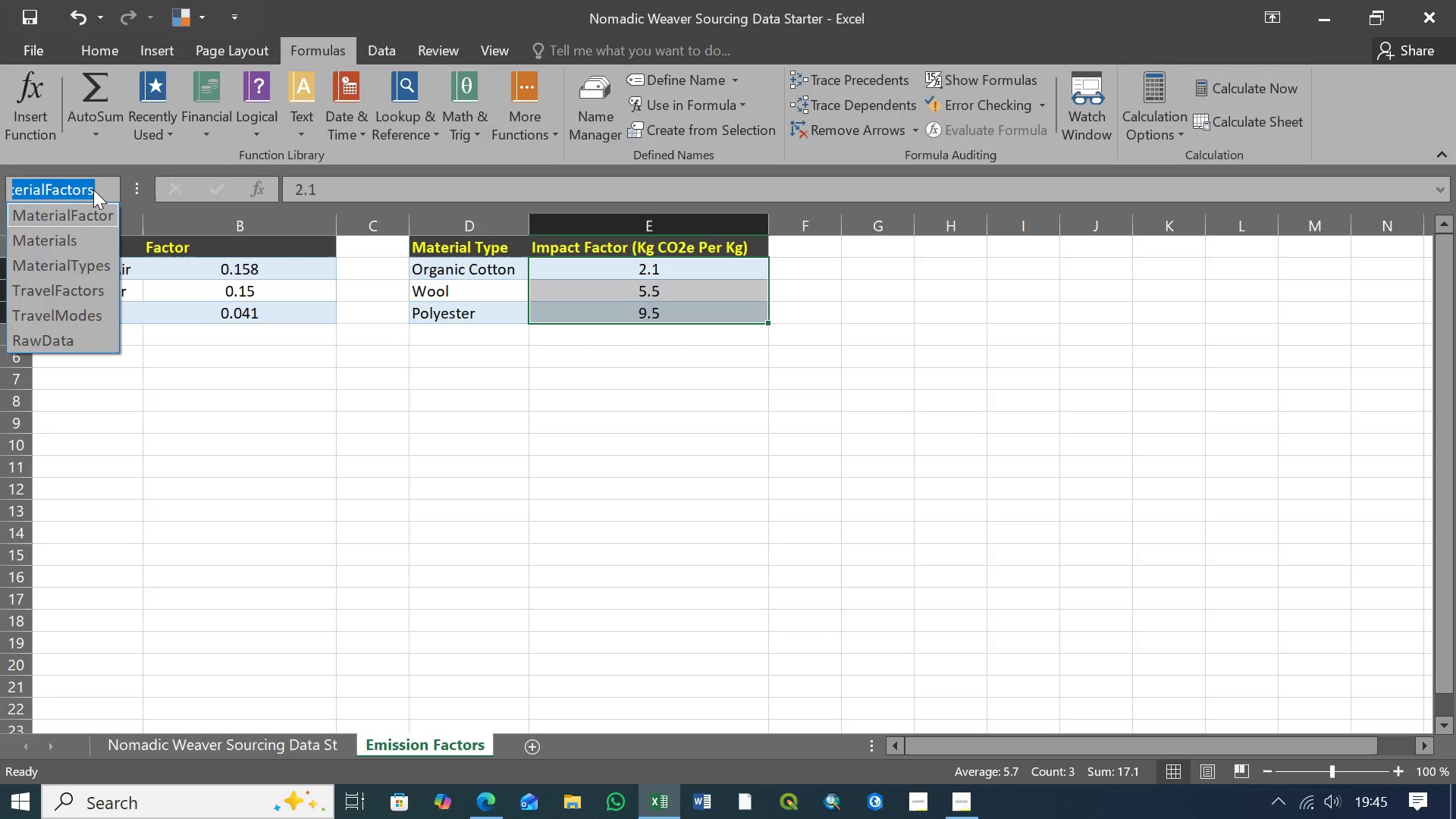 
left_click([93, 190])
 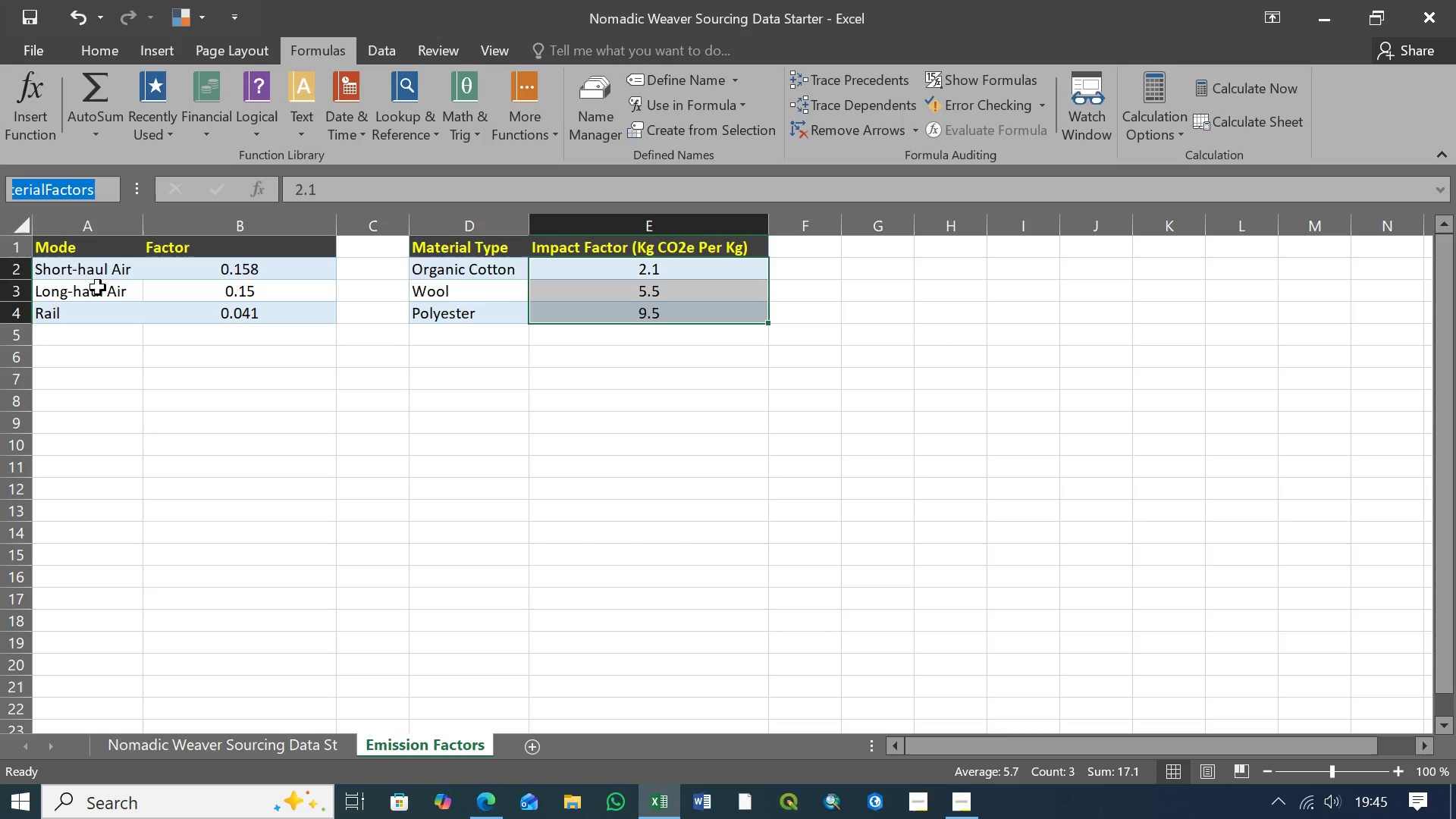 
key(Backspace)
 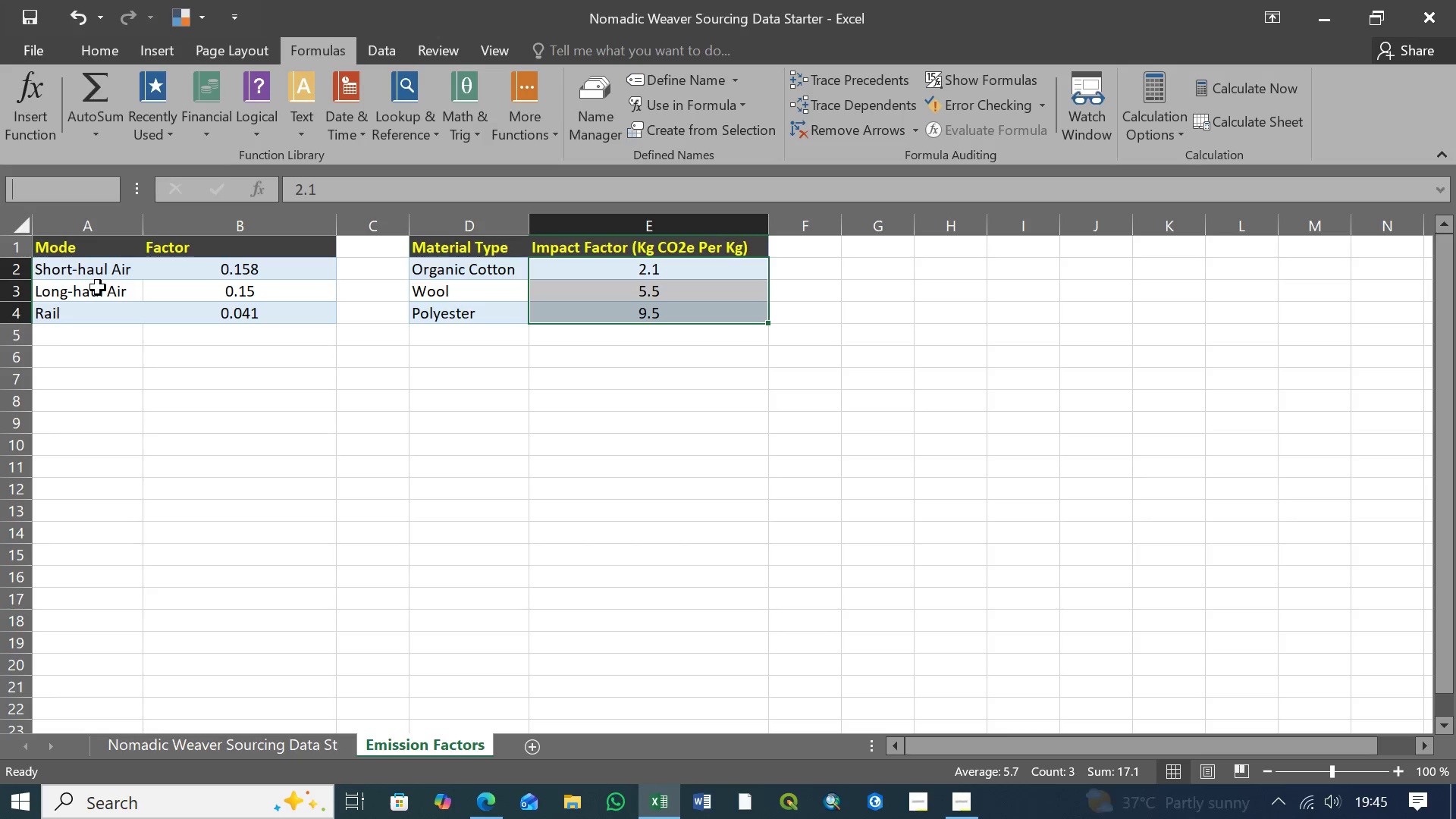 
key(Backspace)
 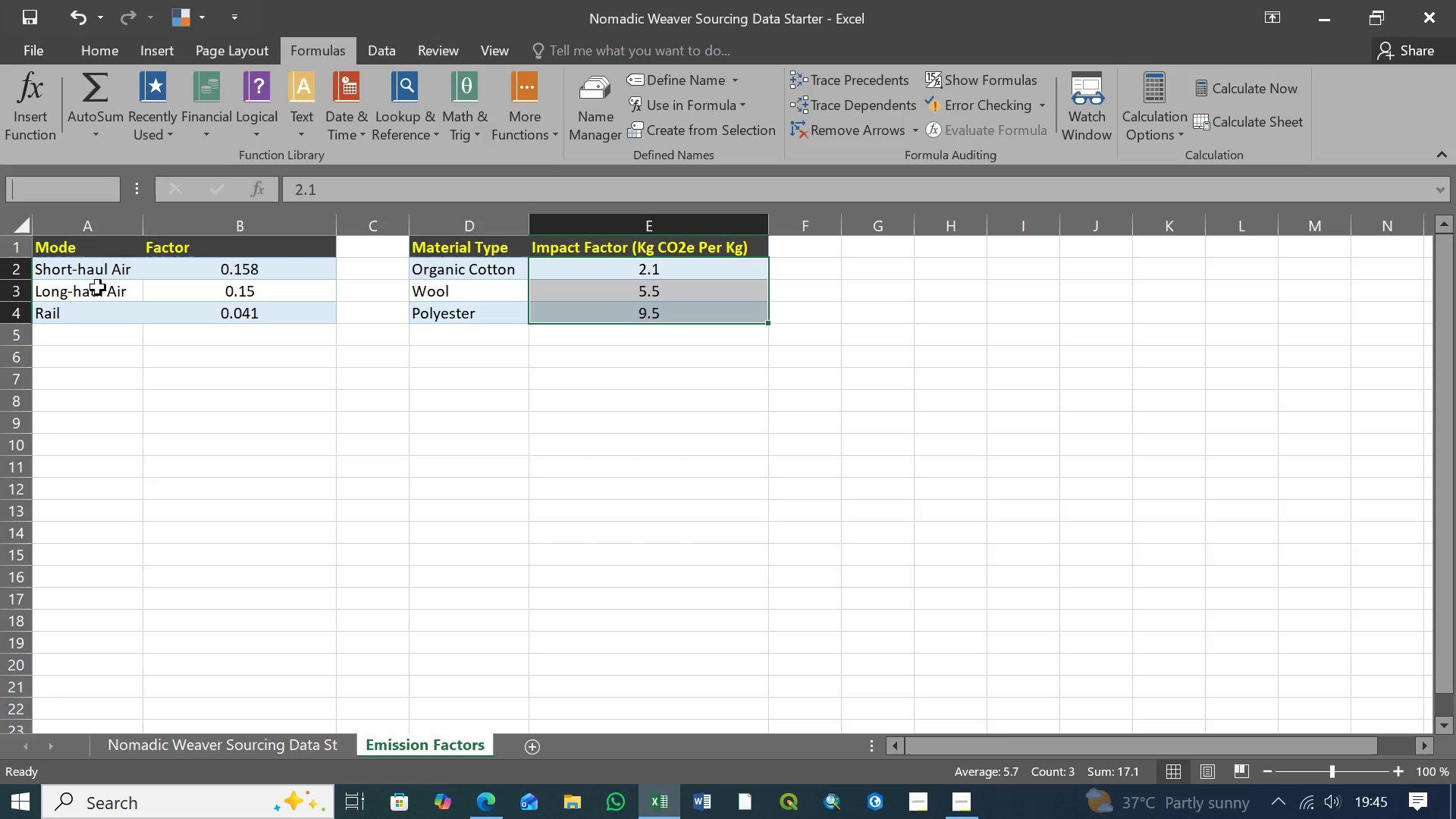 
key(Backspace)
 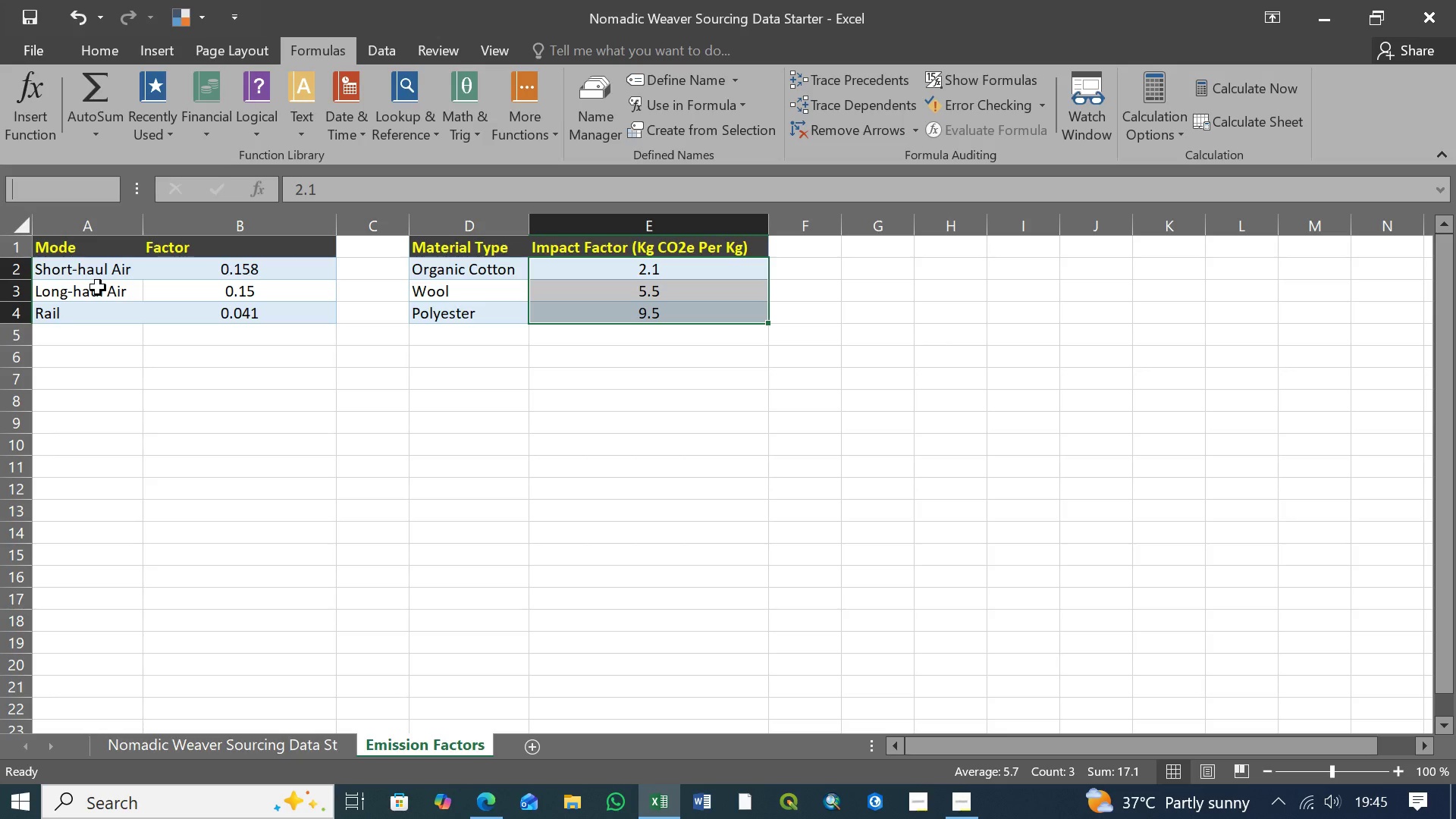 
key(Control+Z)
 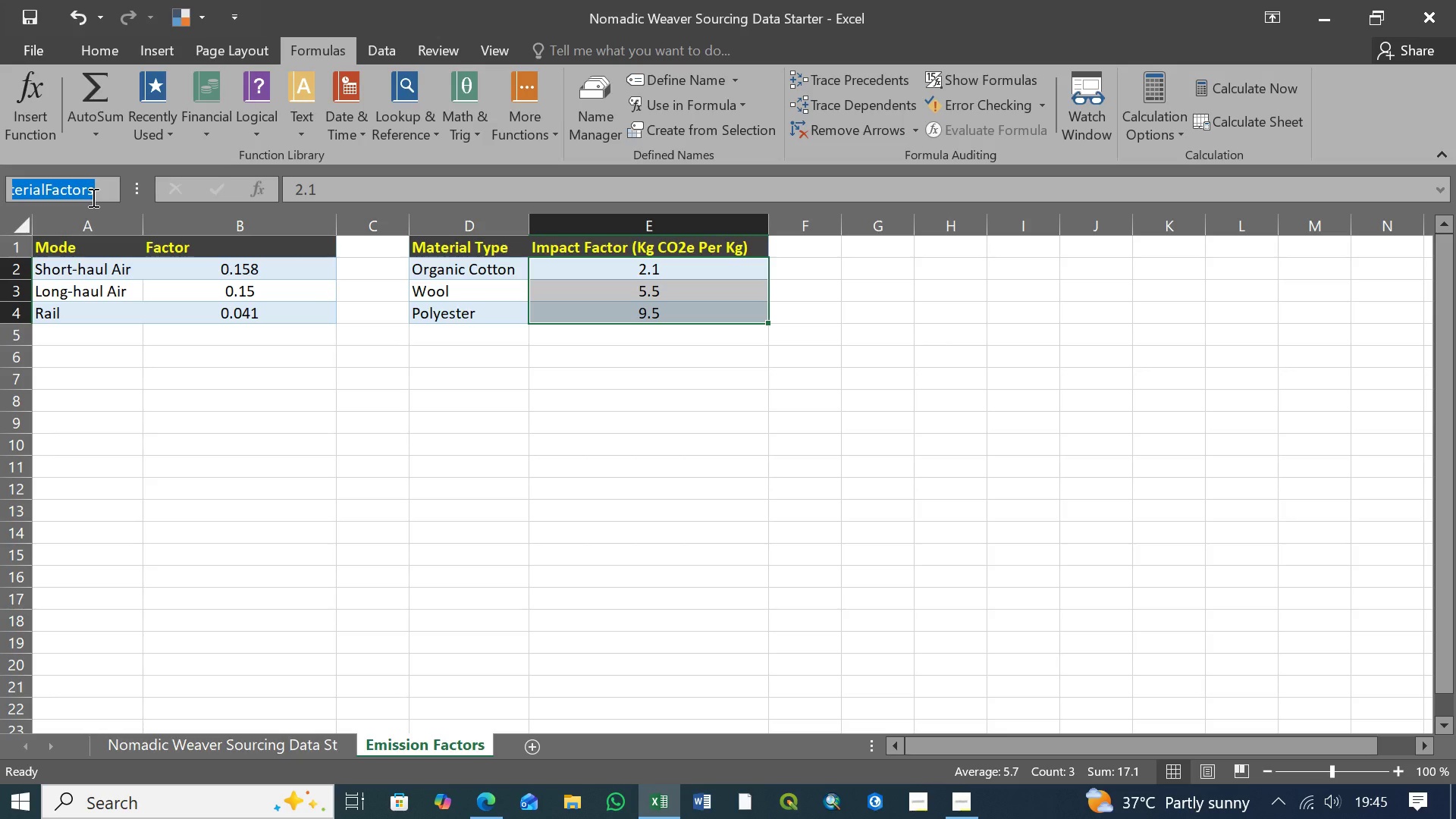 
left_click([93, 194])
 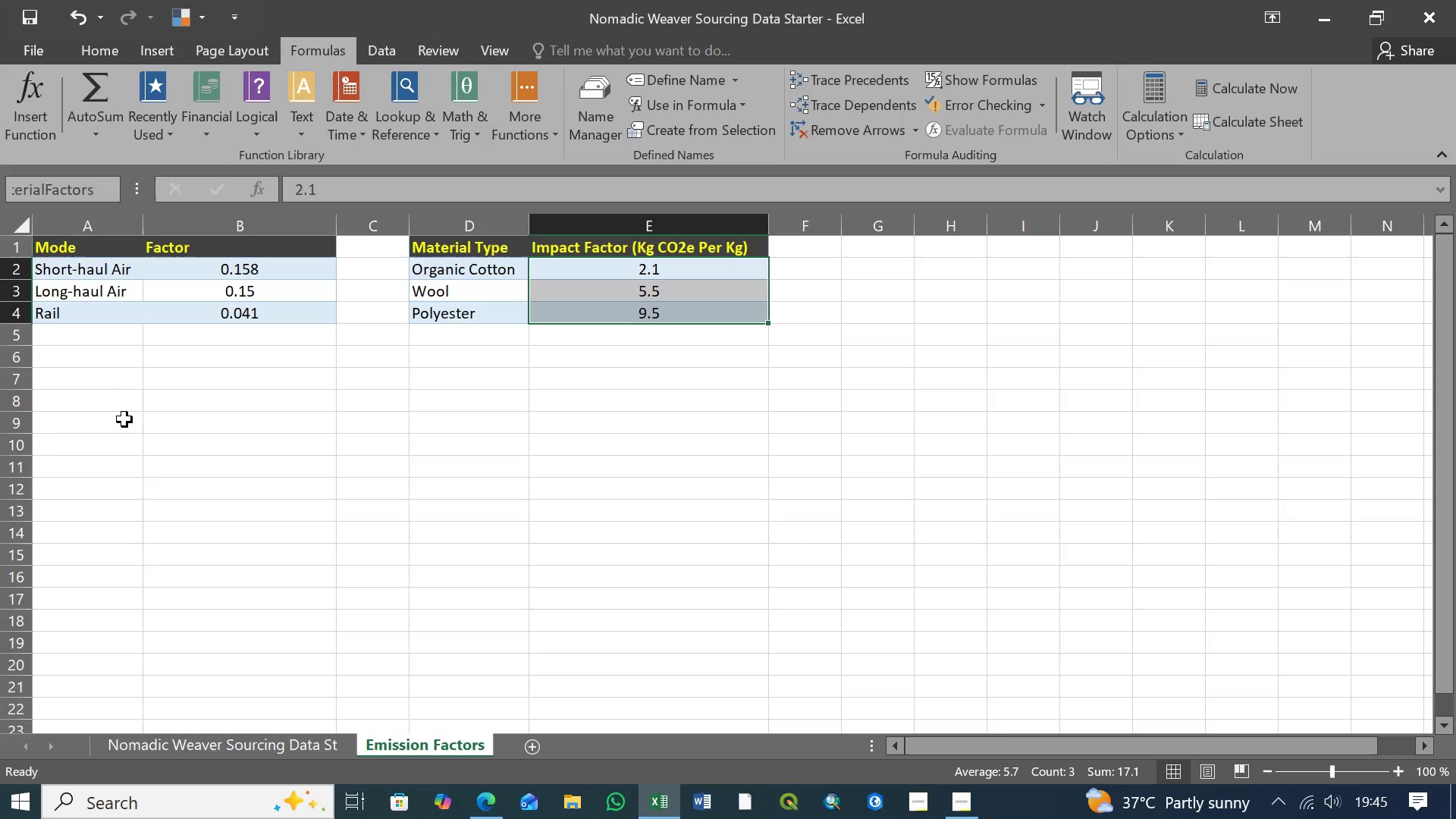 
key(Backspace)
 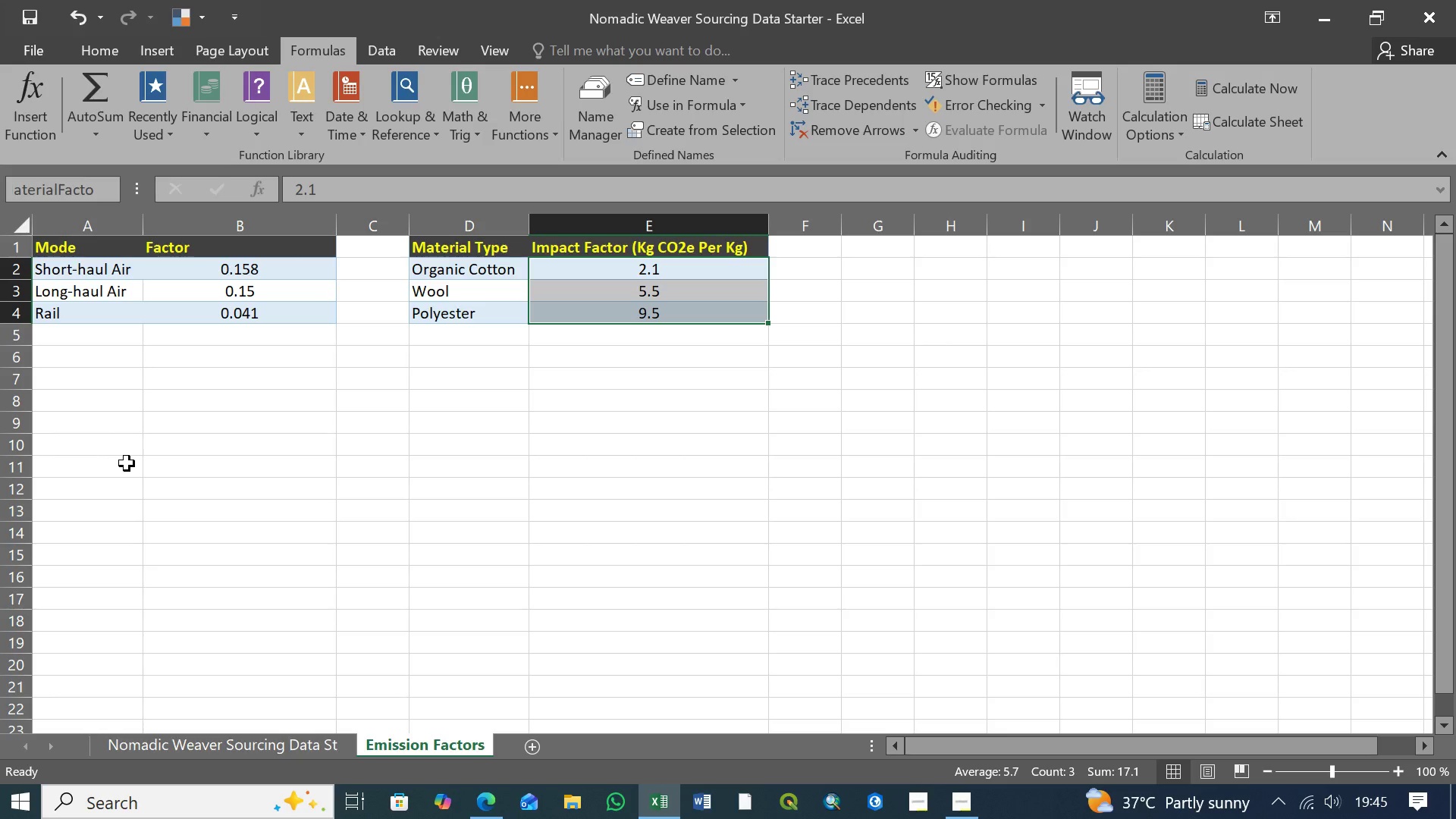 
key(Backspace)
 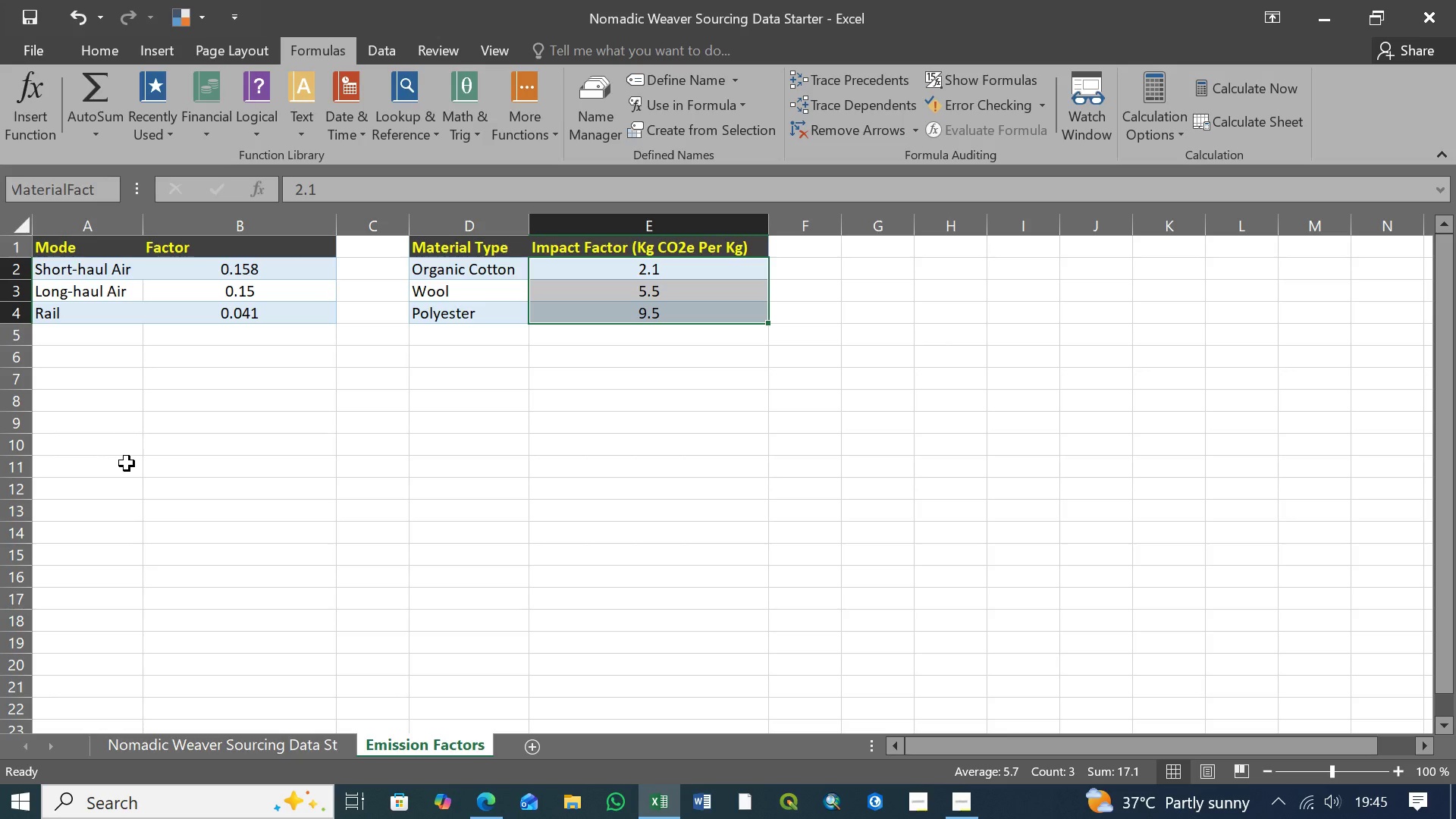 
key(Backspace)
 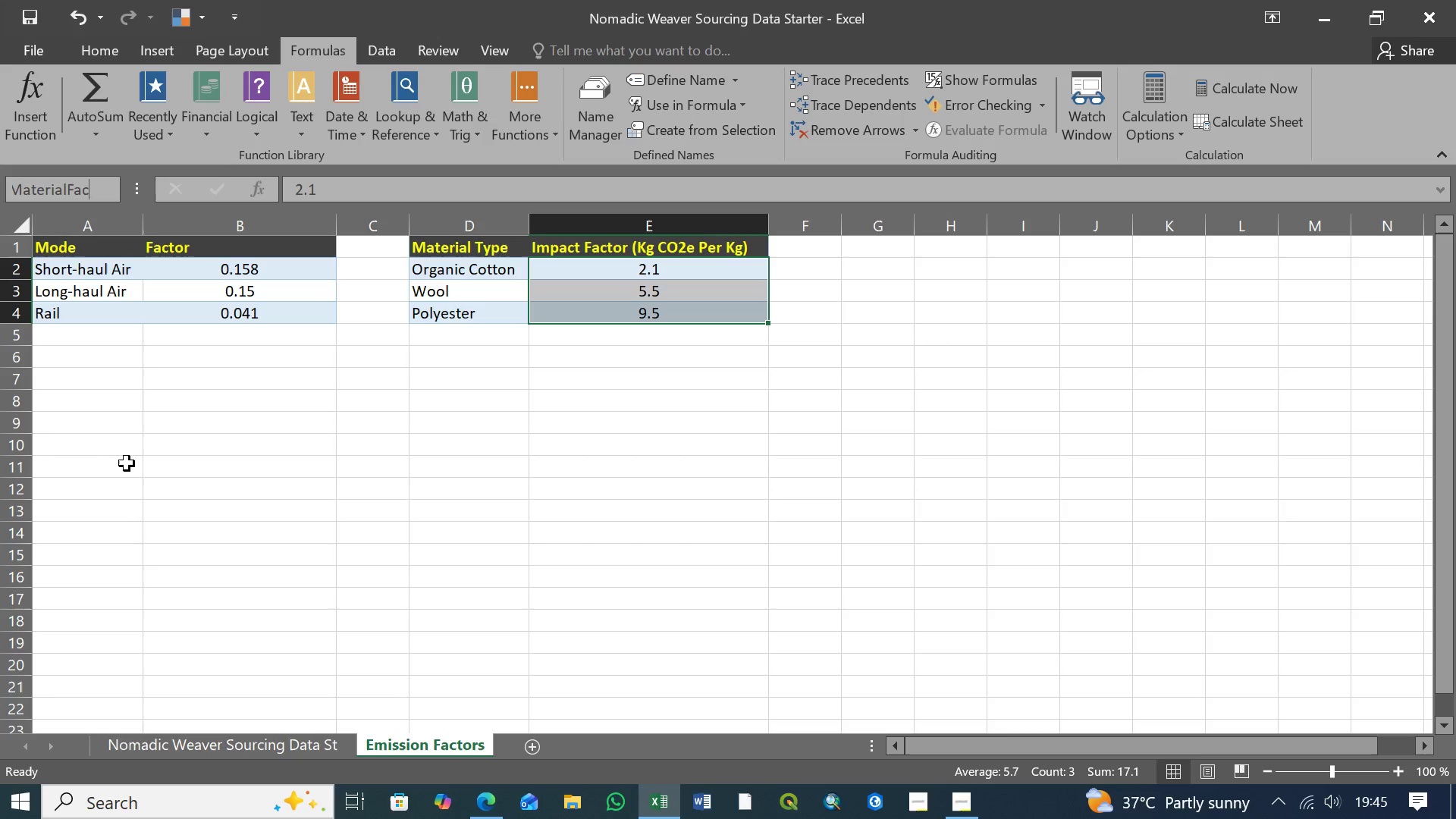 
key(Backspace)
 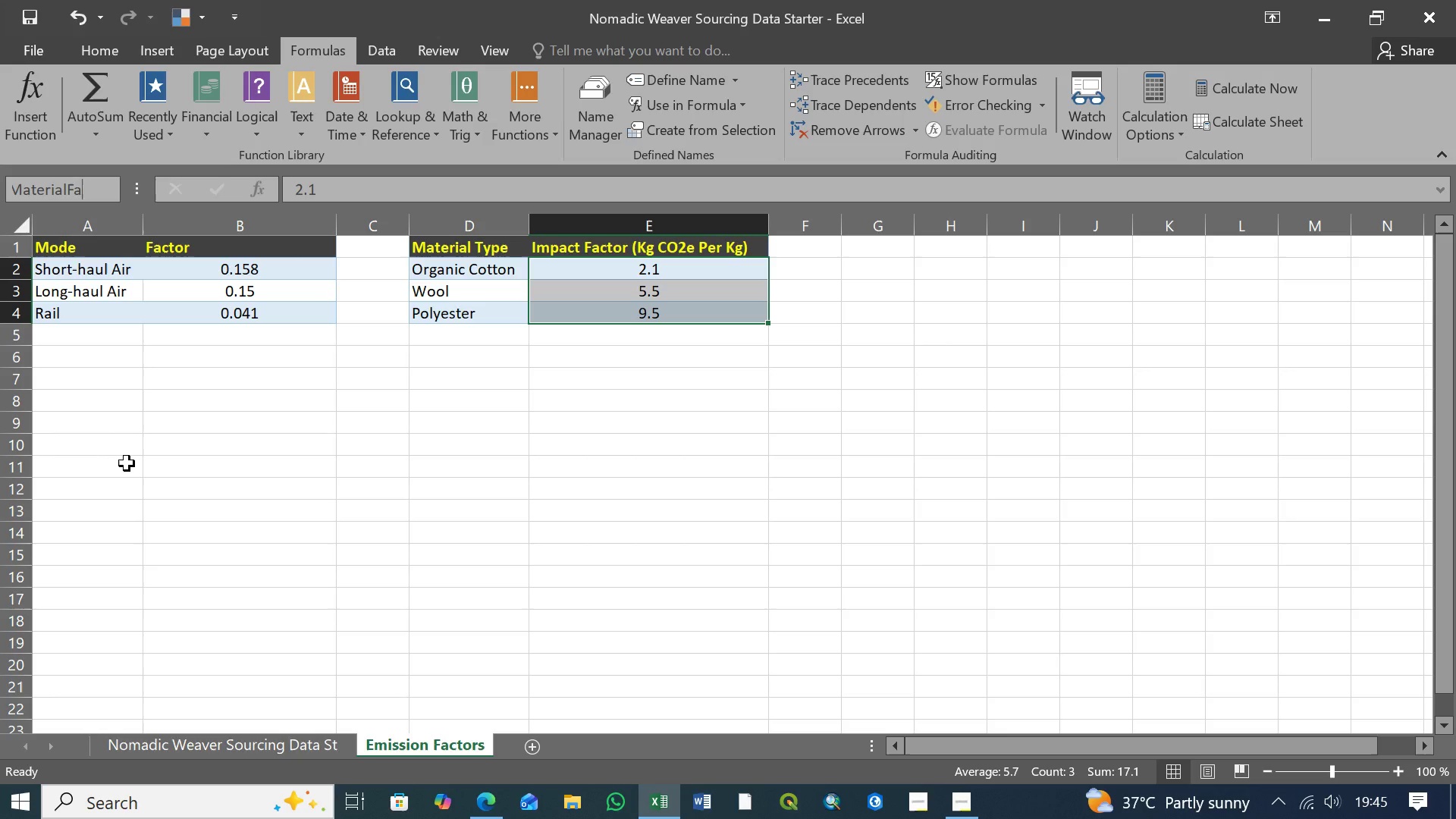 
key(Backspace)
 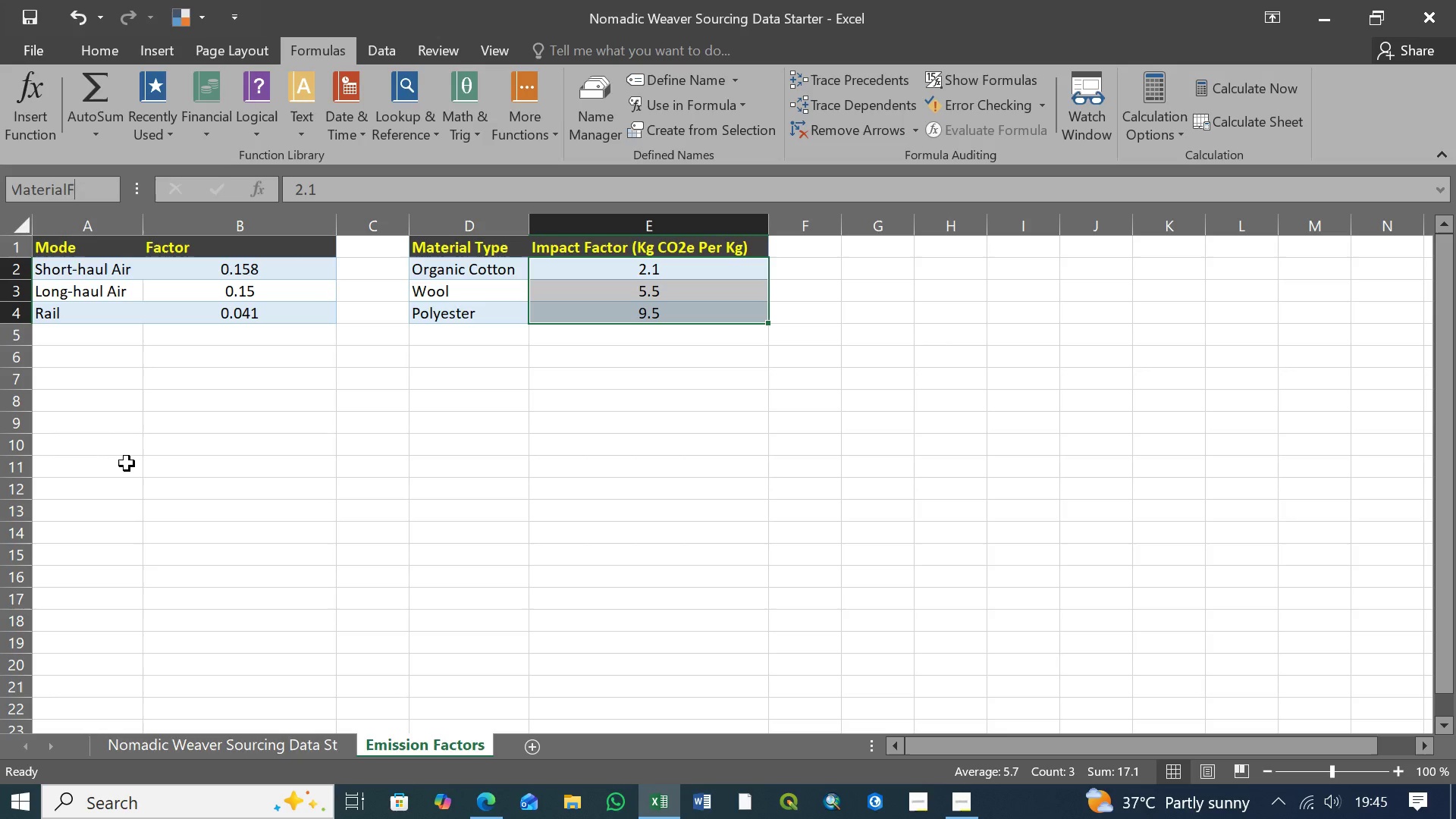 
key(Backspace)
 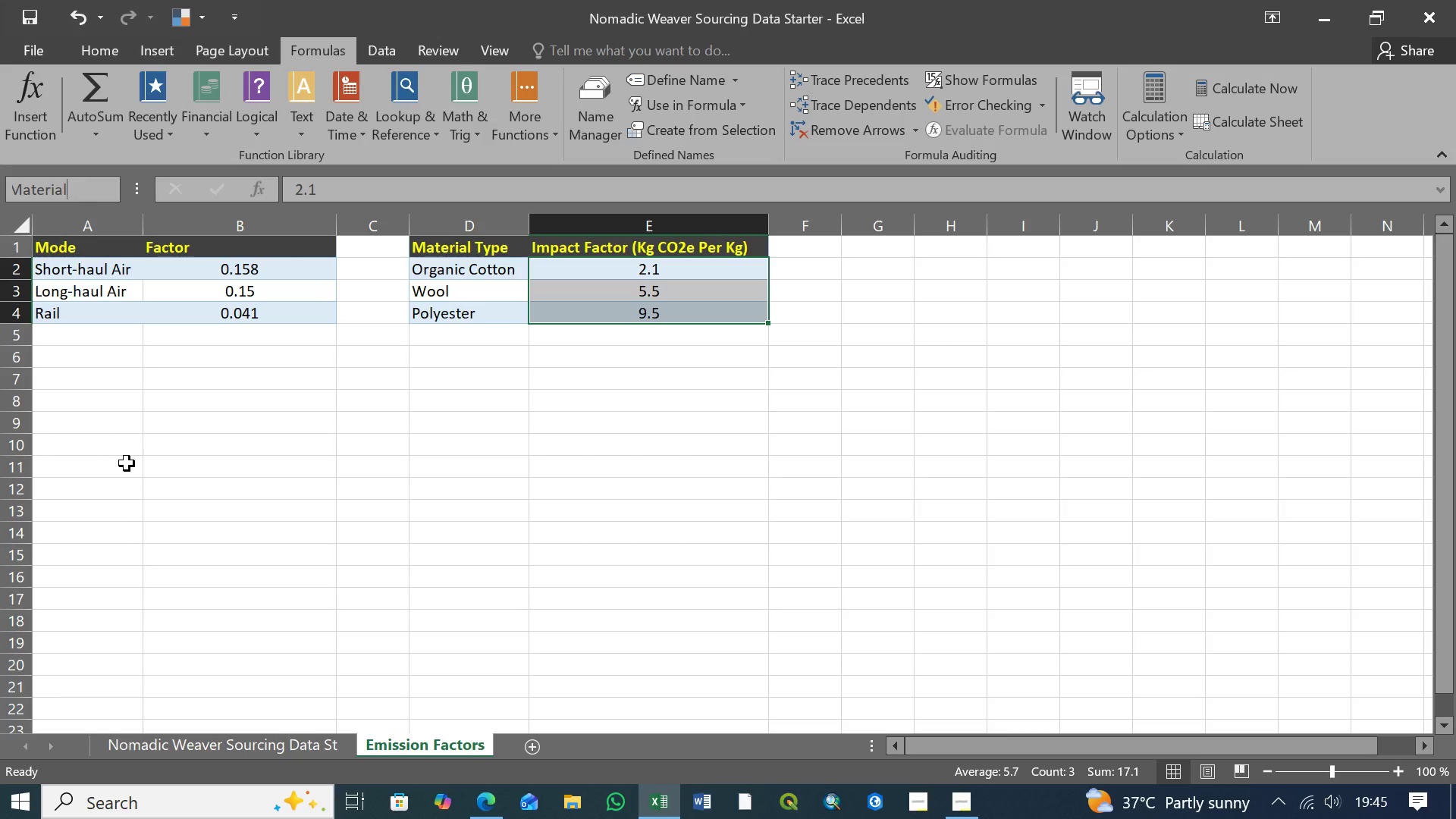 
key(Backspace)
 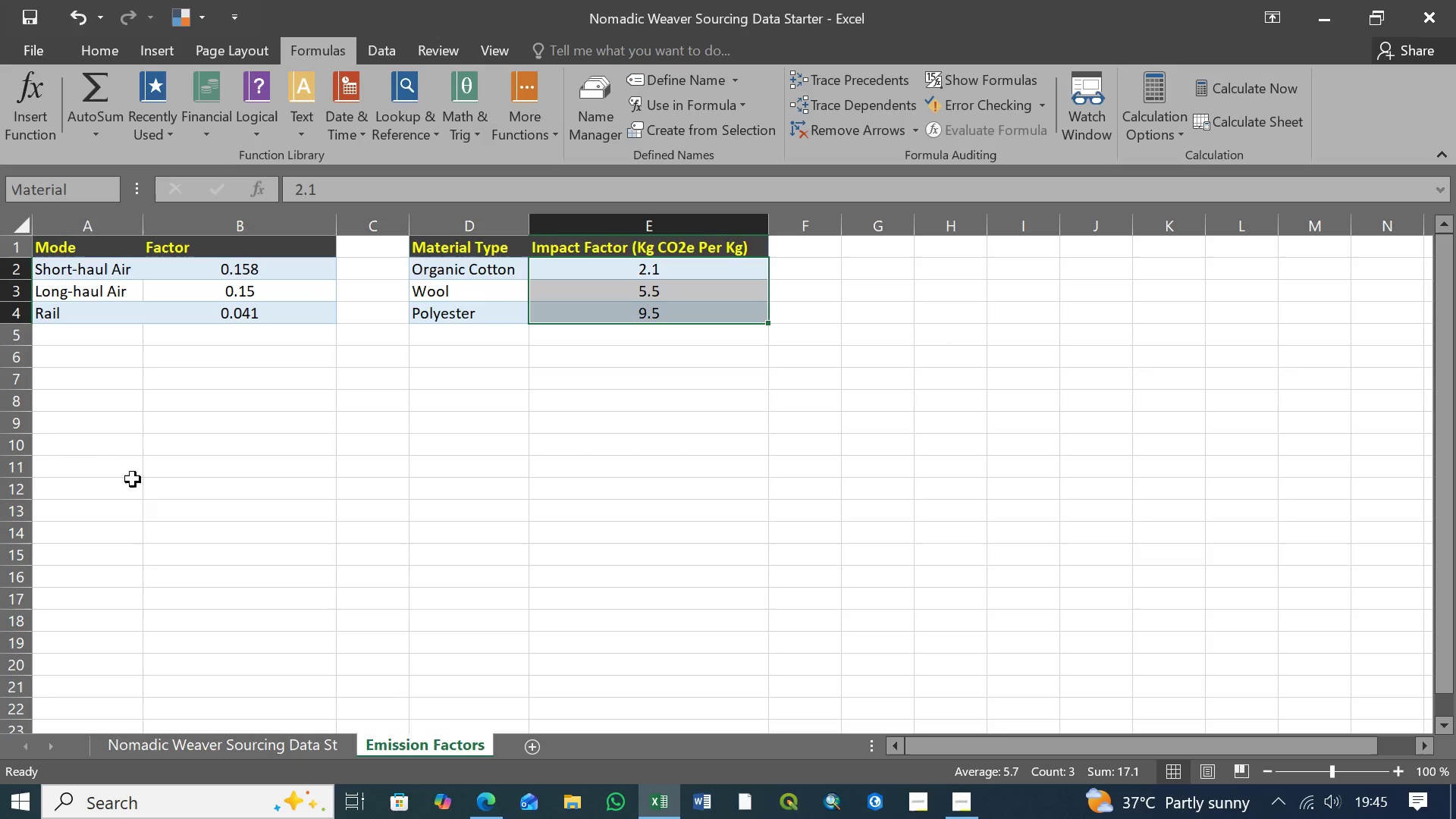 
type(Impacts)
 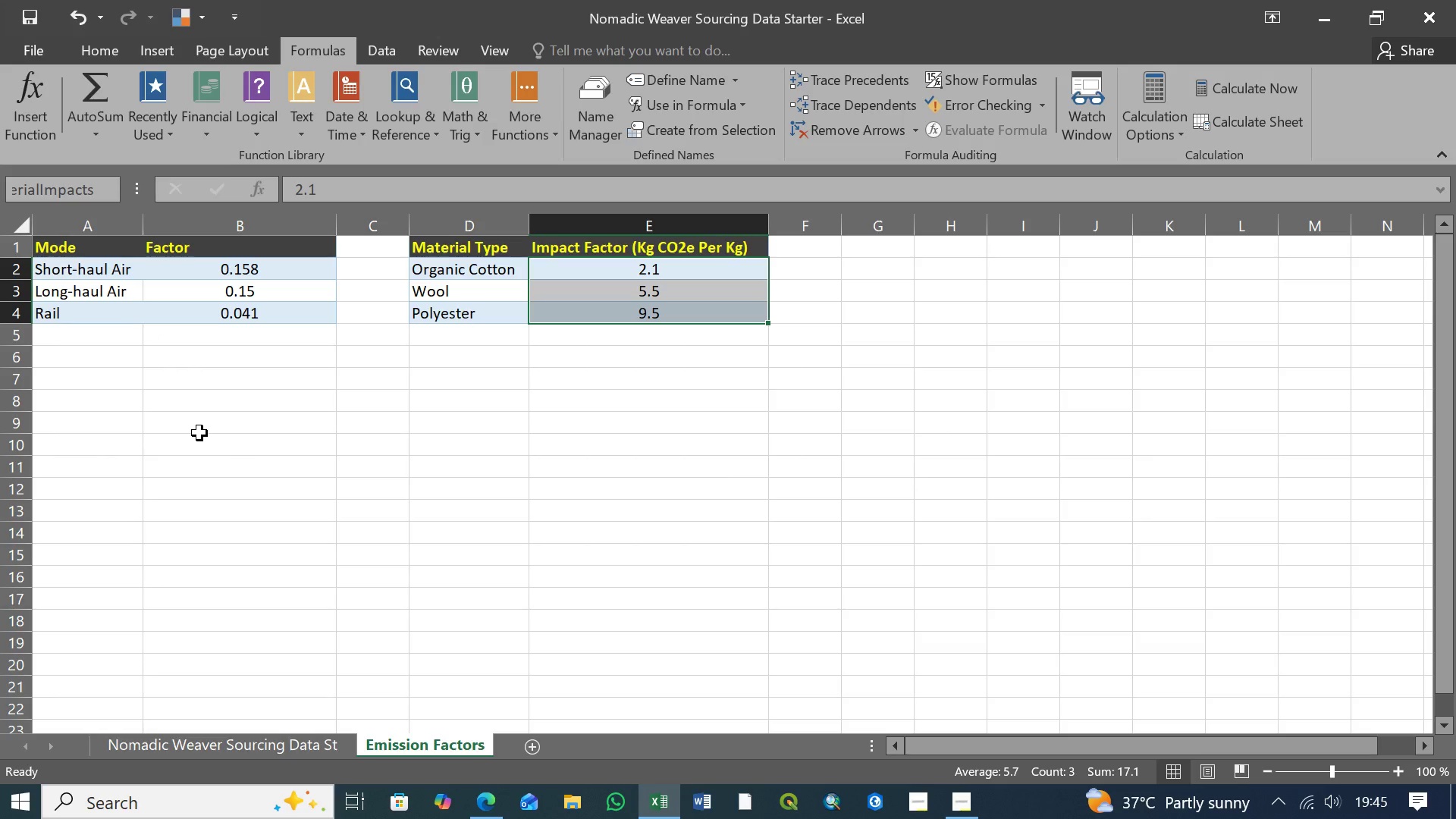 
key(Enter)
 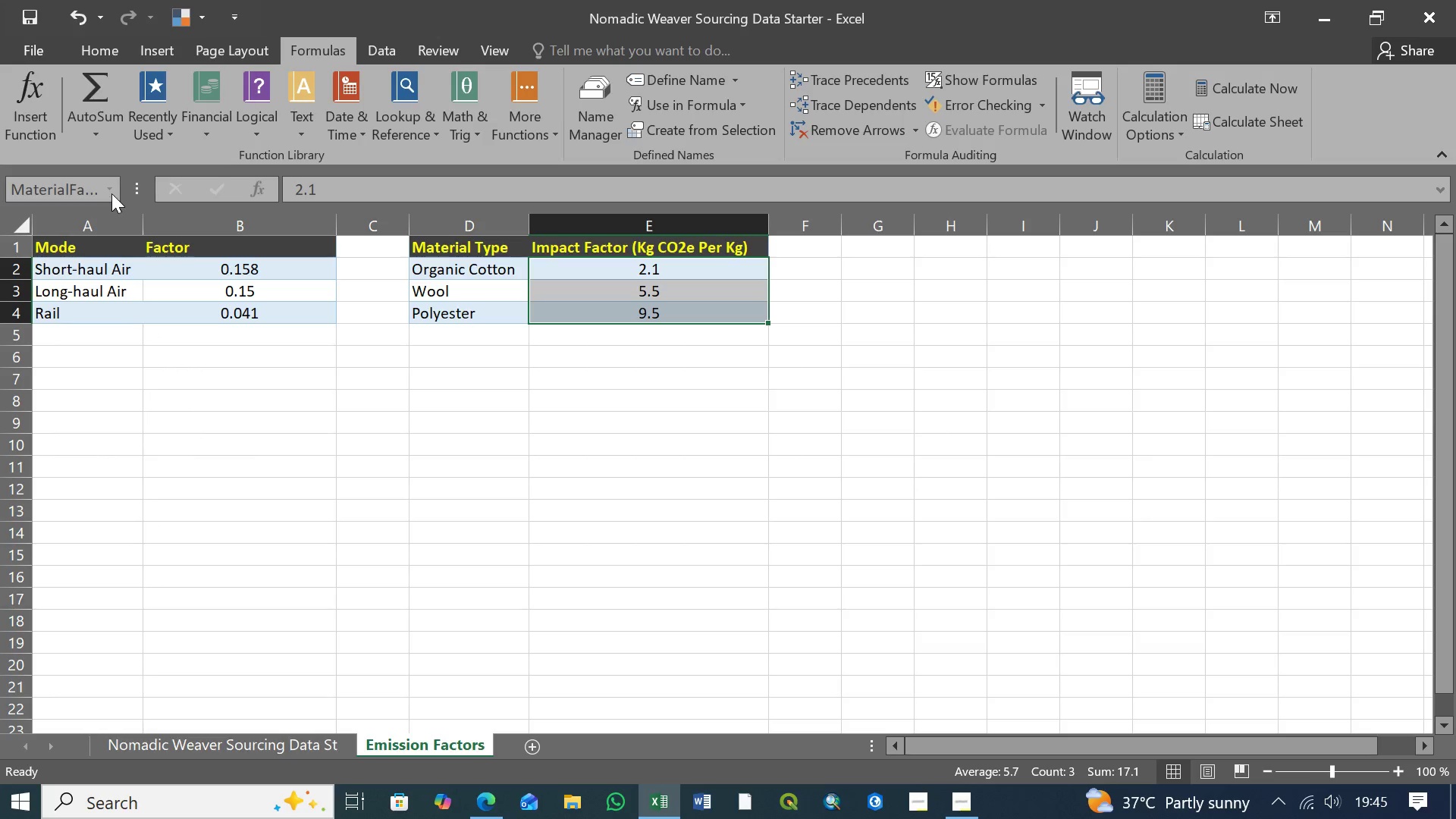 
left_click([111, 190])
 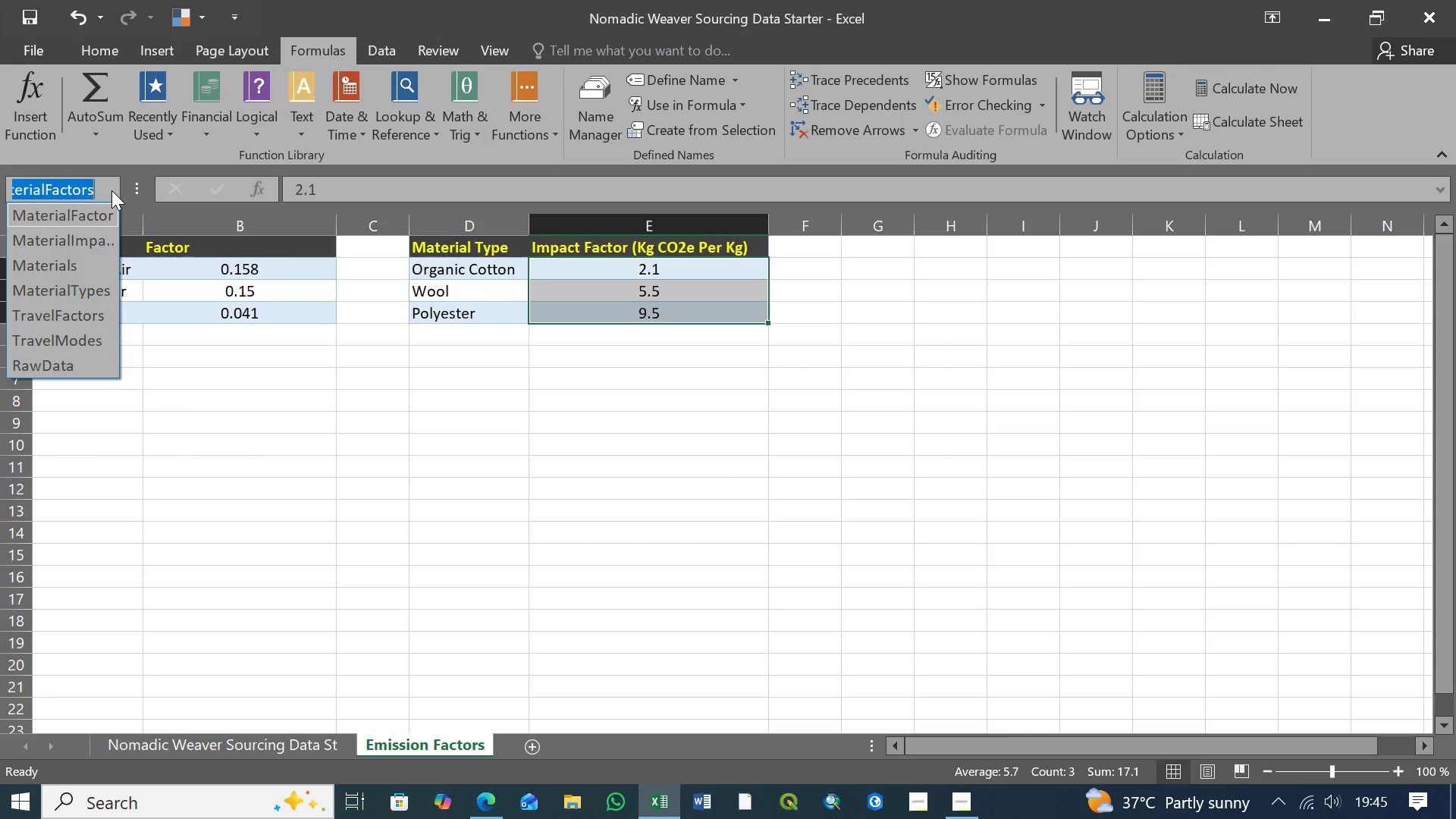 
wait(8.62)
 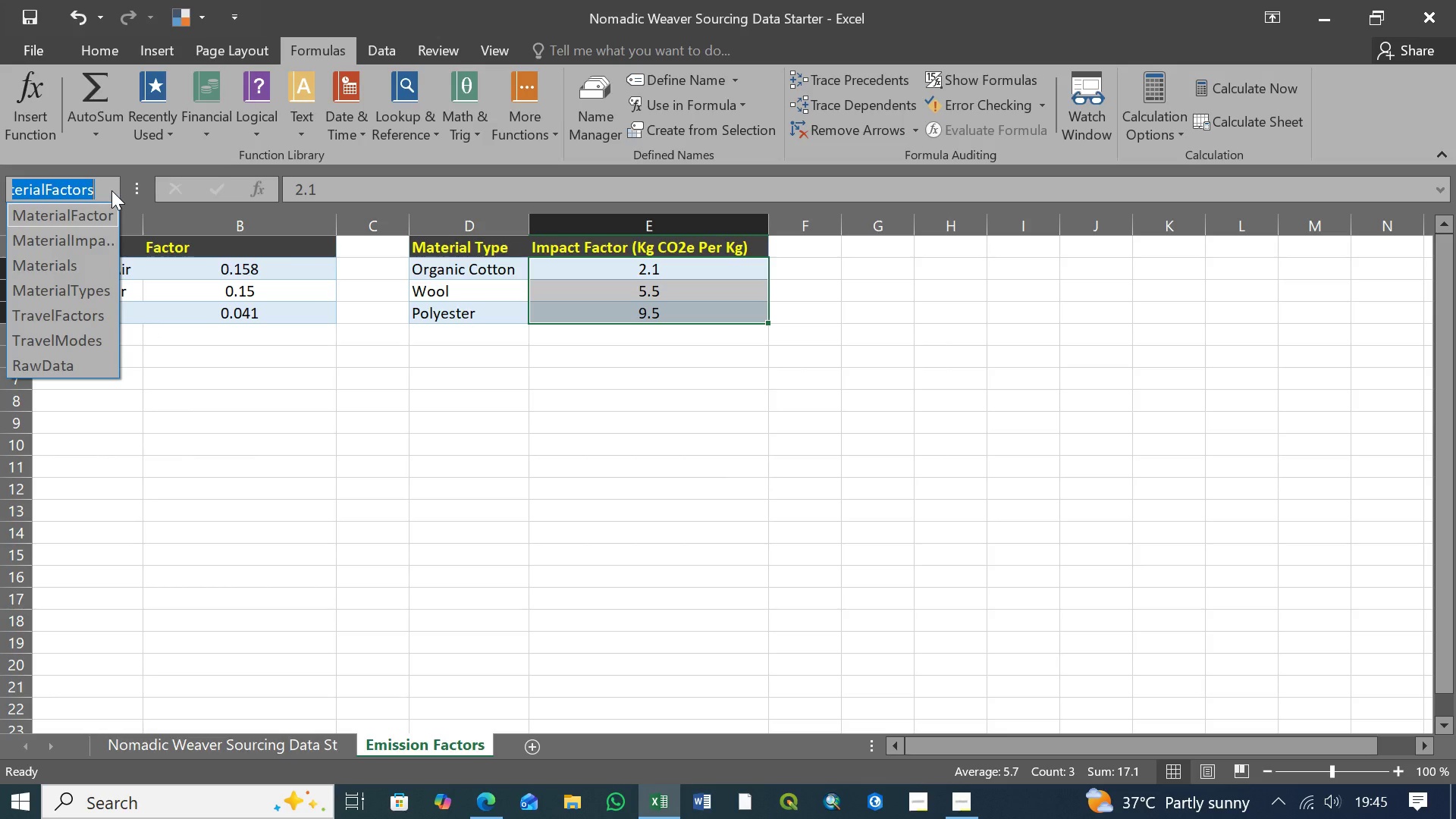 
left_click([176, 342])
 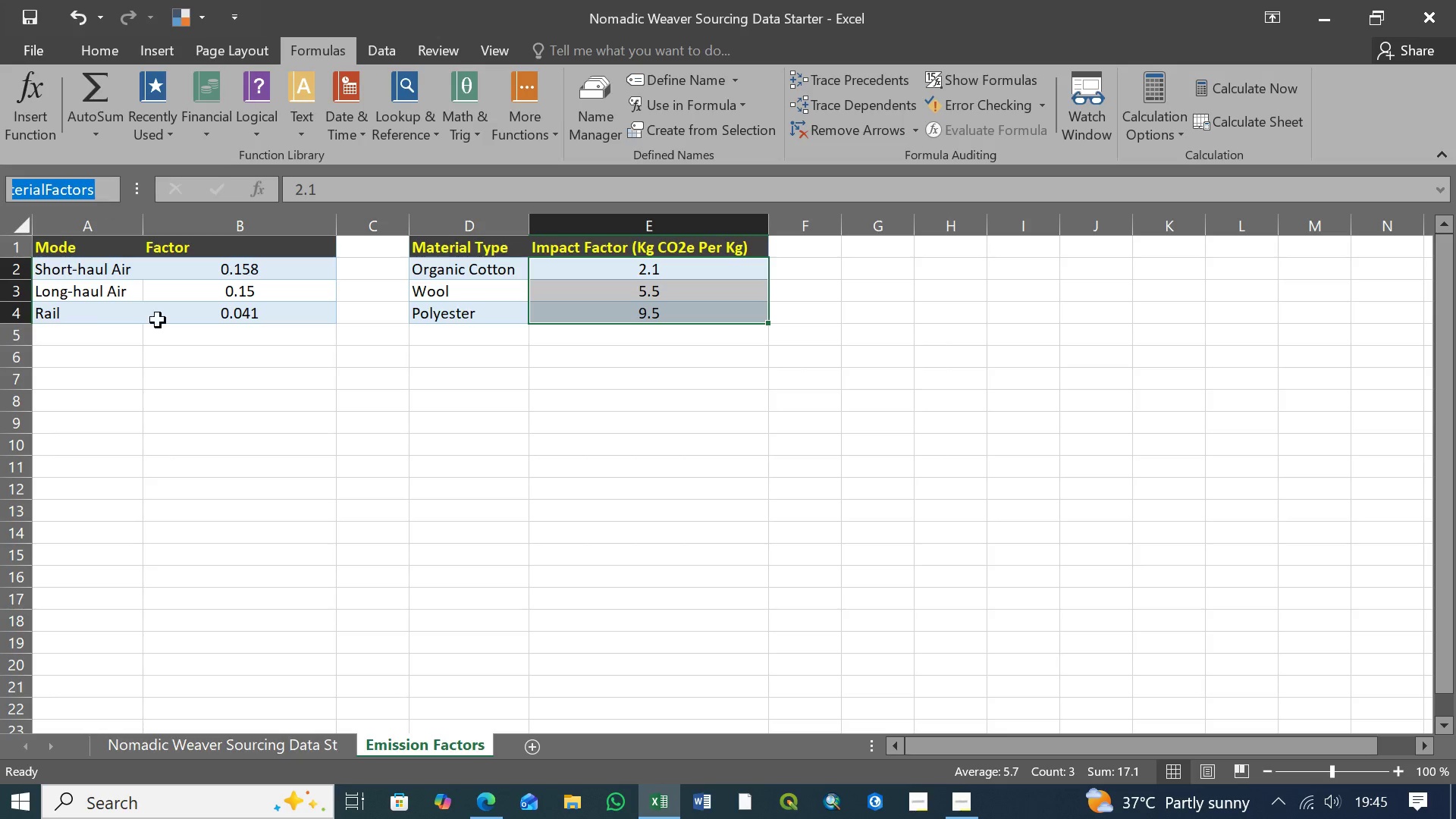 
left_click([225, 422])
 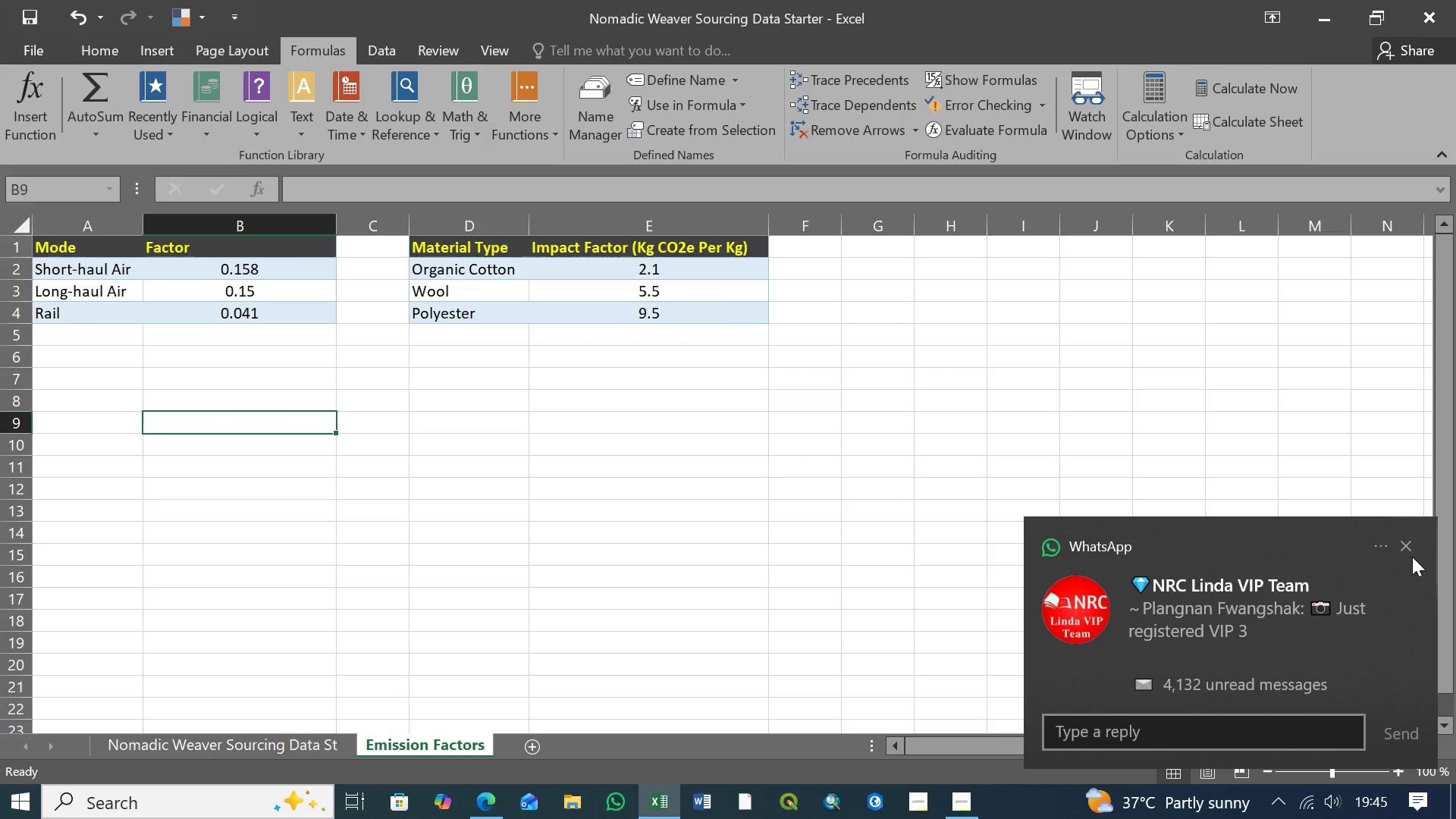 
left_click([1408, 551])
 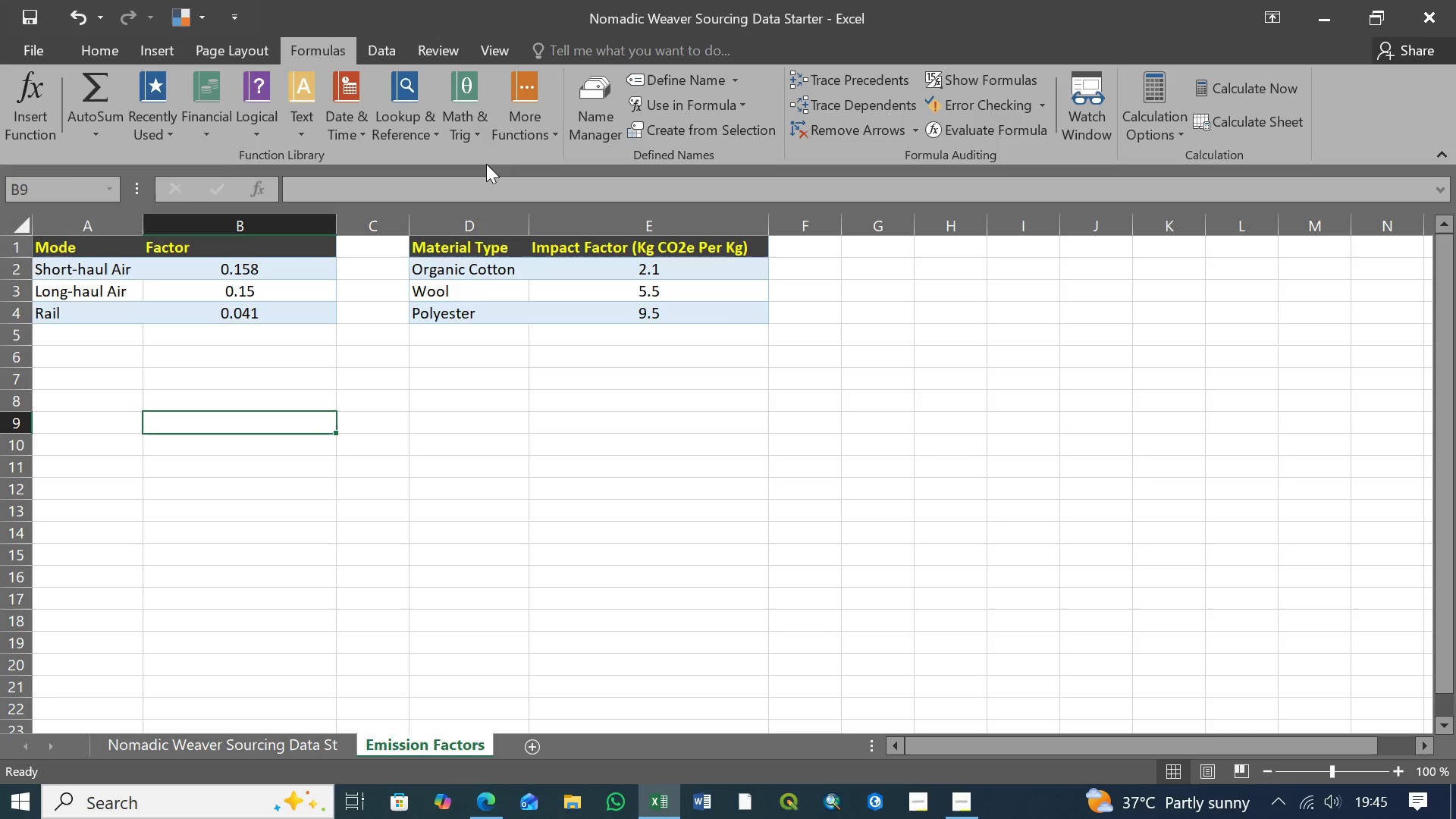 
left_click([592, 112])
 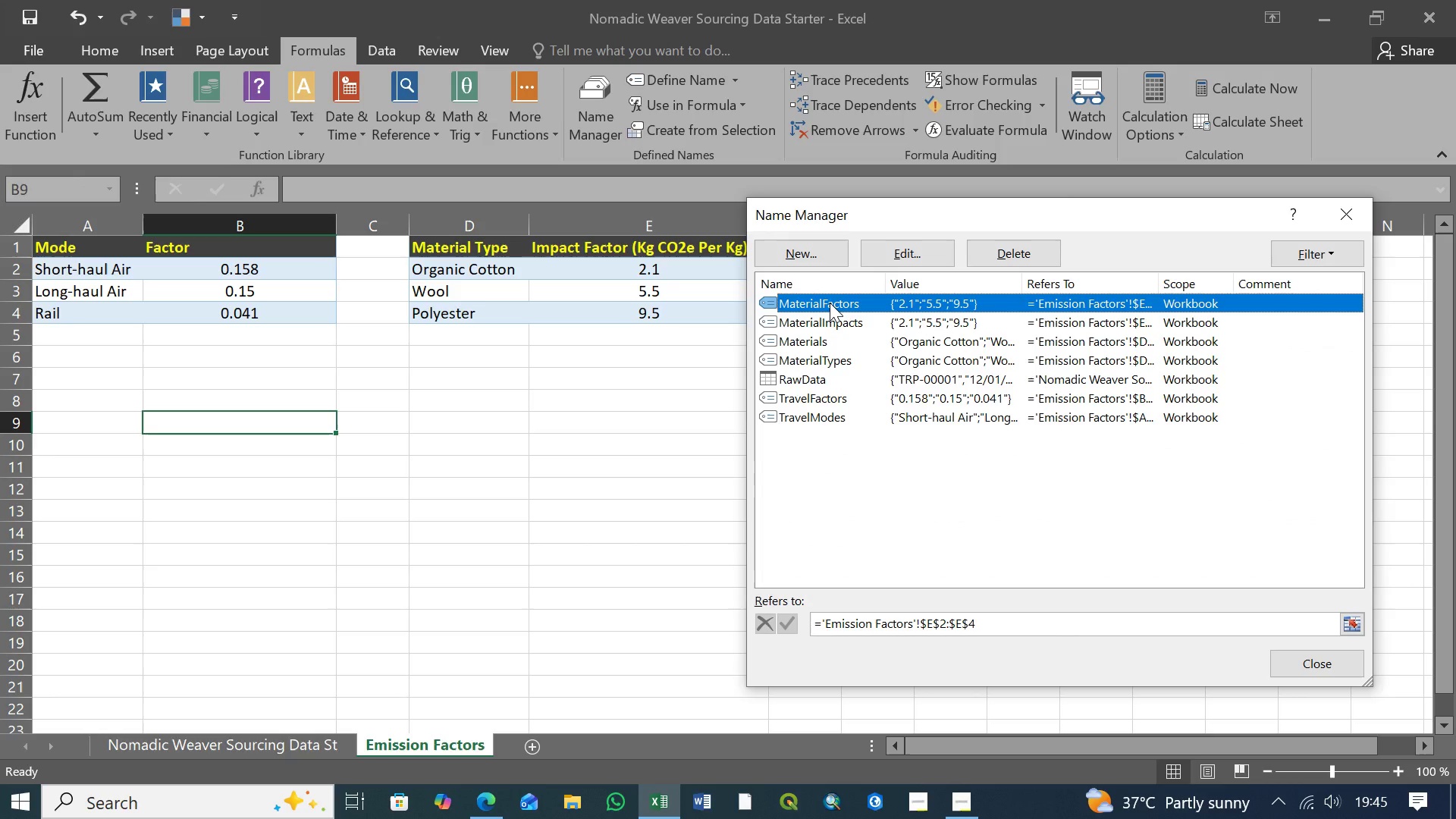 
wait(9.92)
 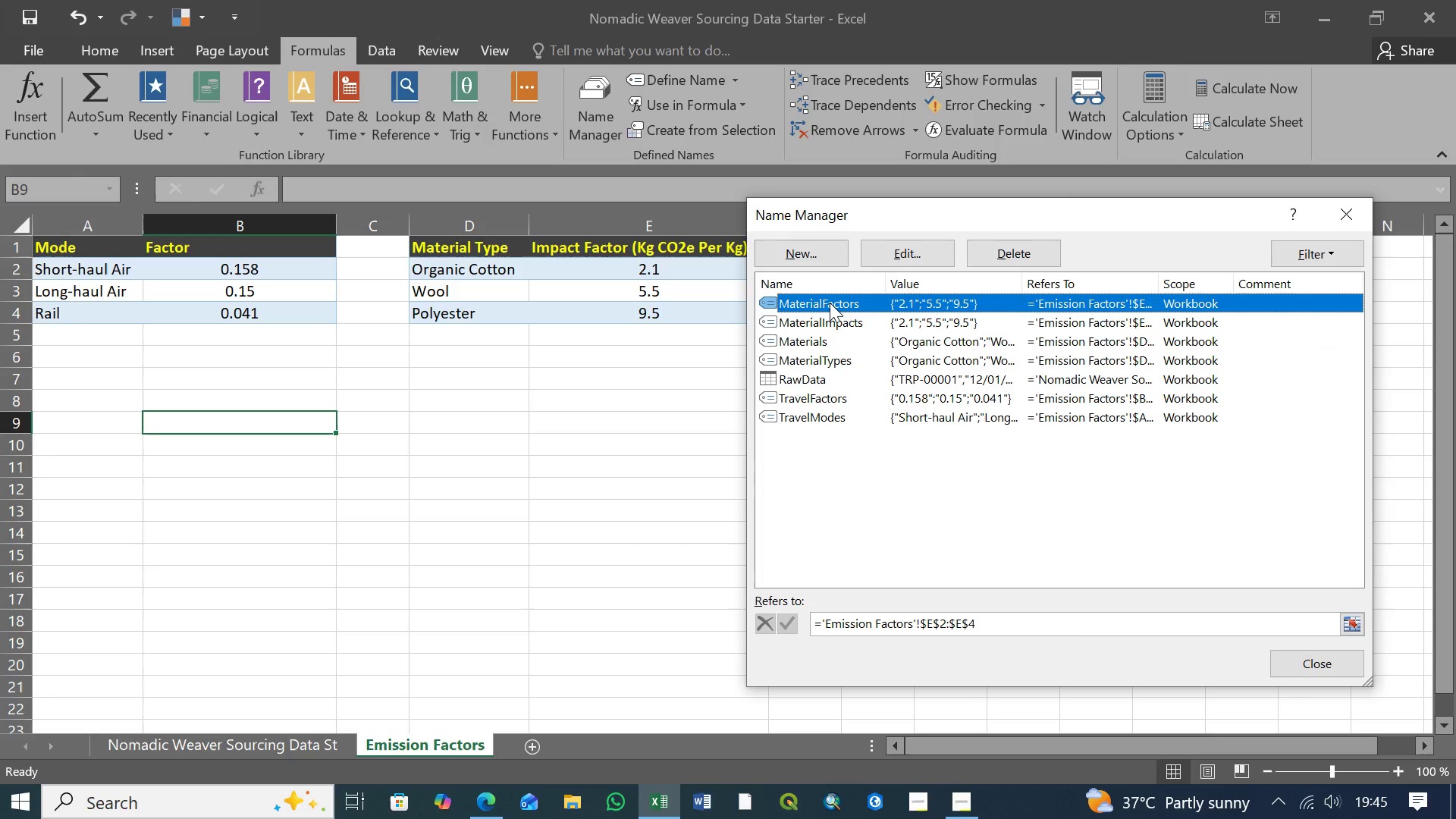 
left_click([856, 302])
 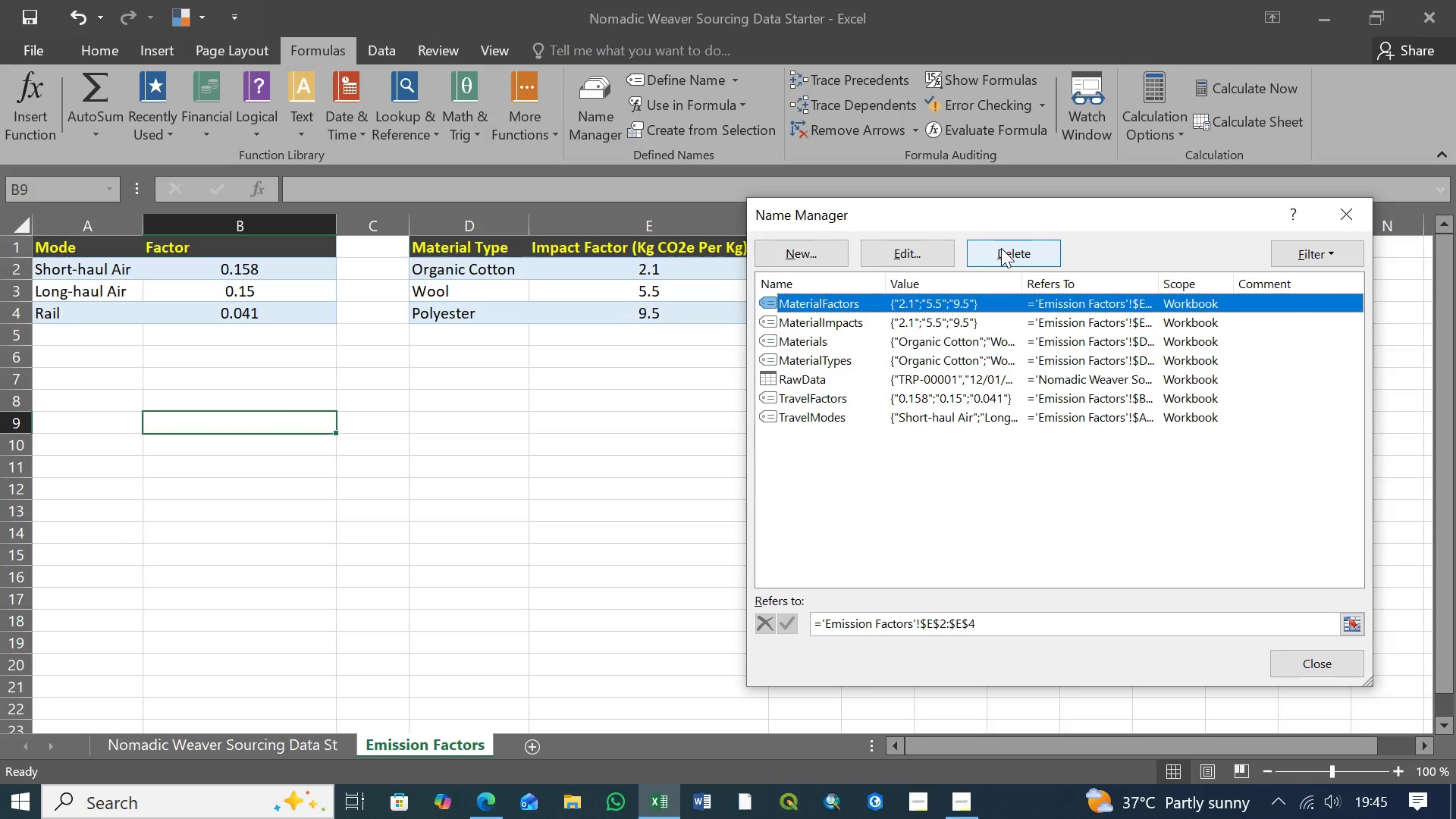 
left_click([1003, 250])
 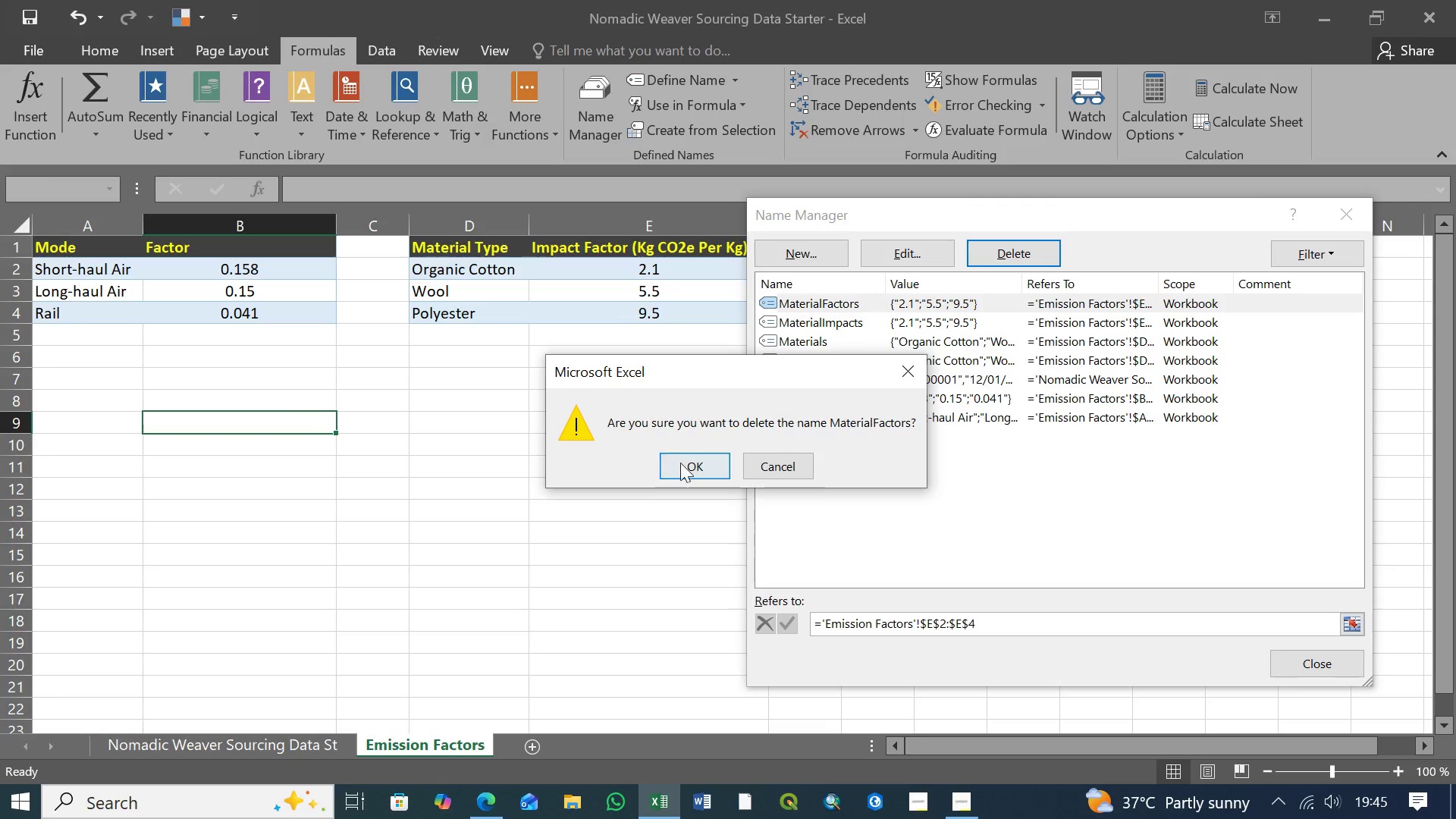 
left_click([682, 464])
 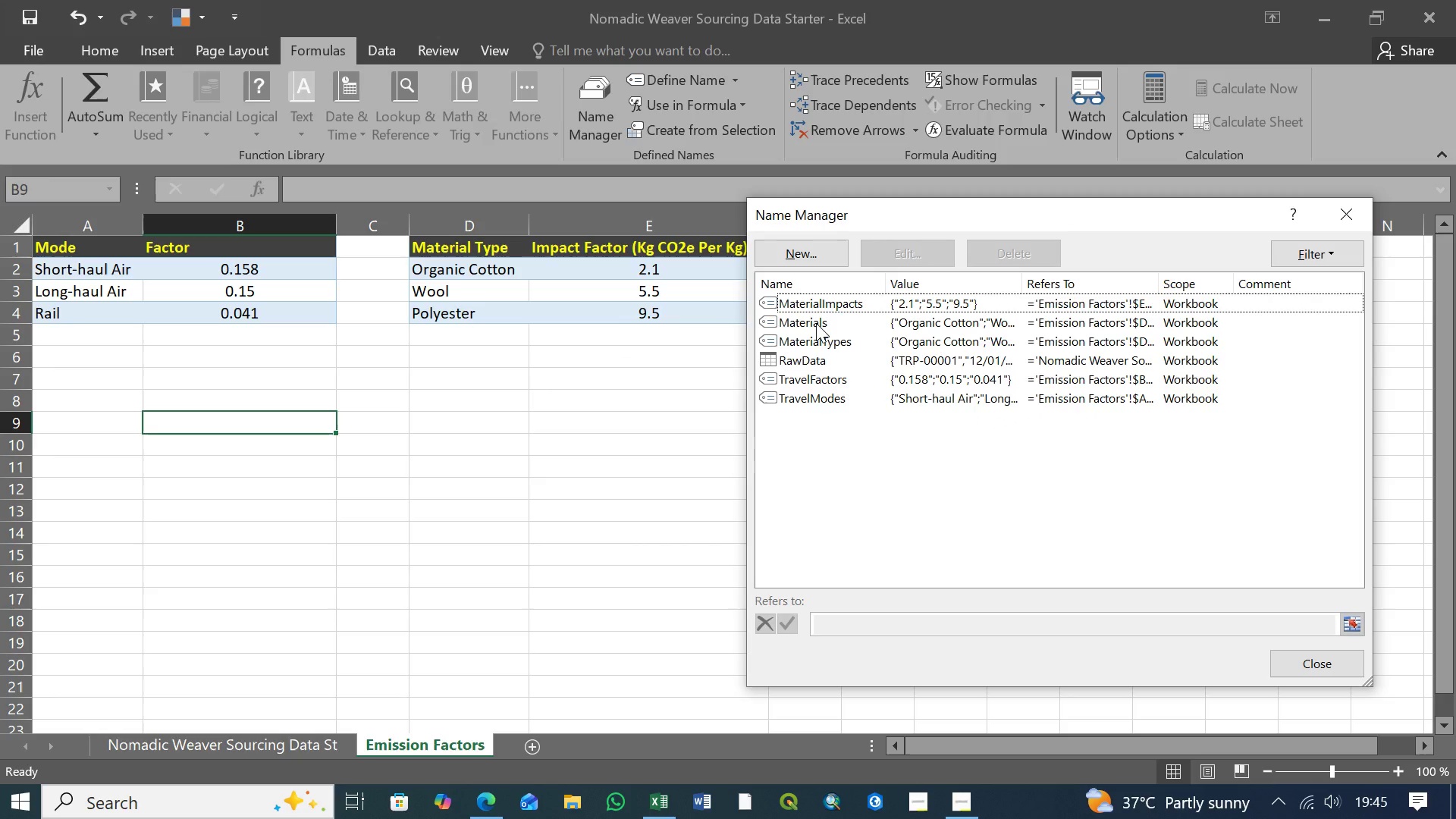 
left_click([839, 340])
 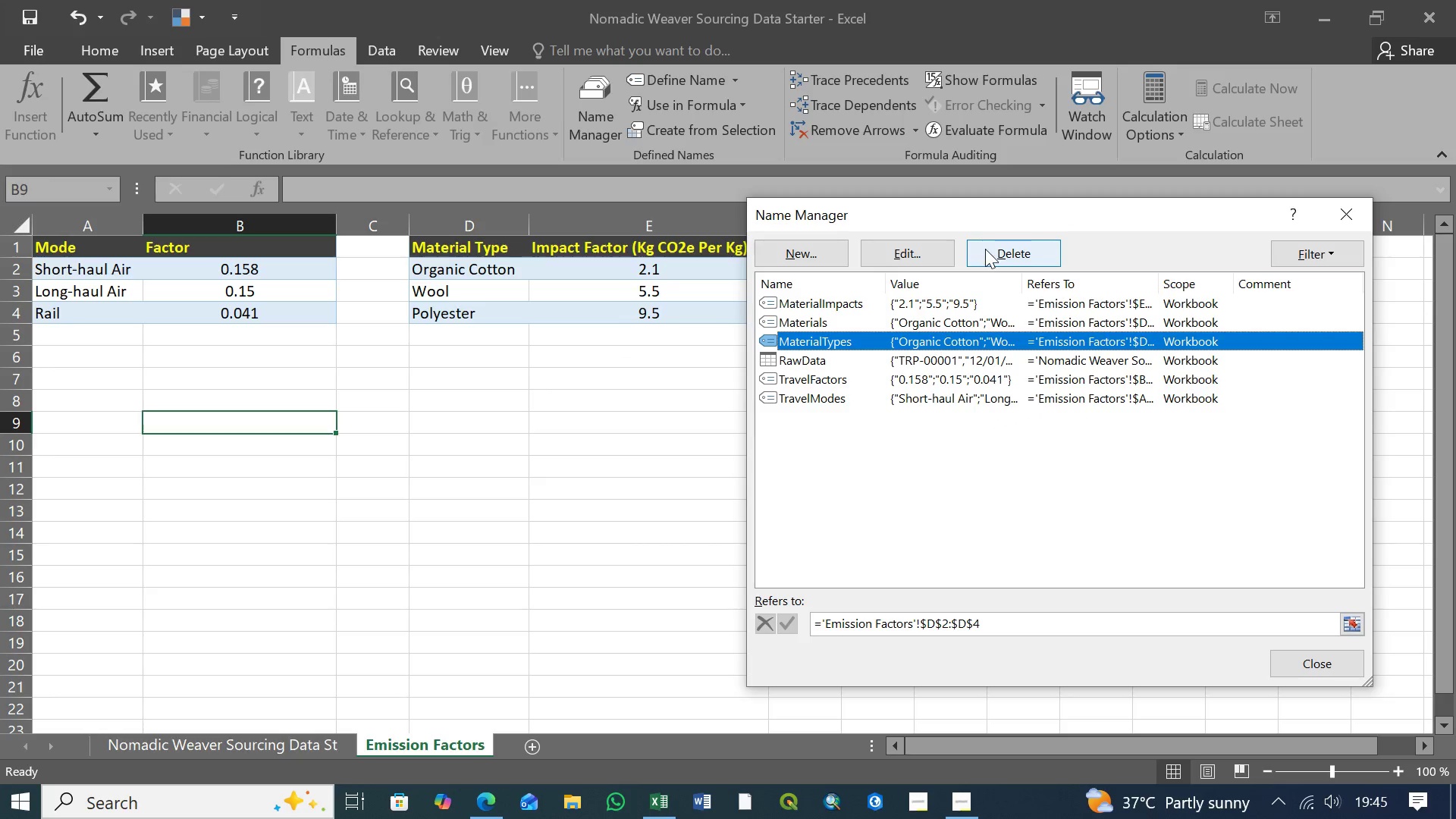 
left_click([1002, 250])
 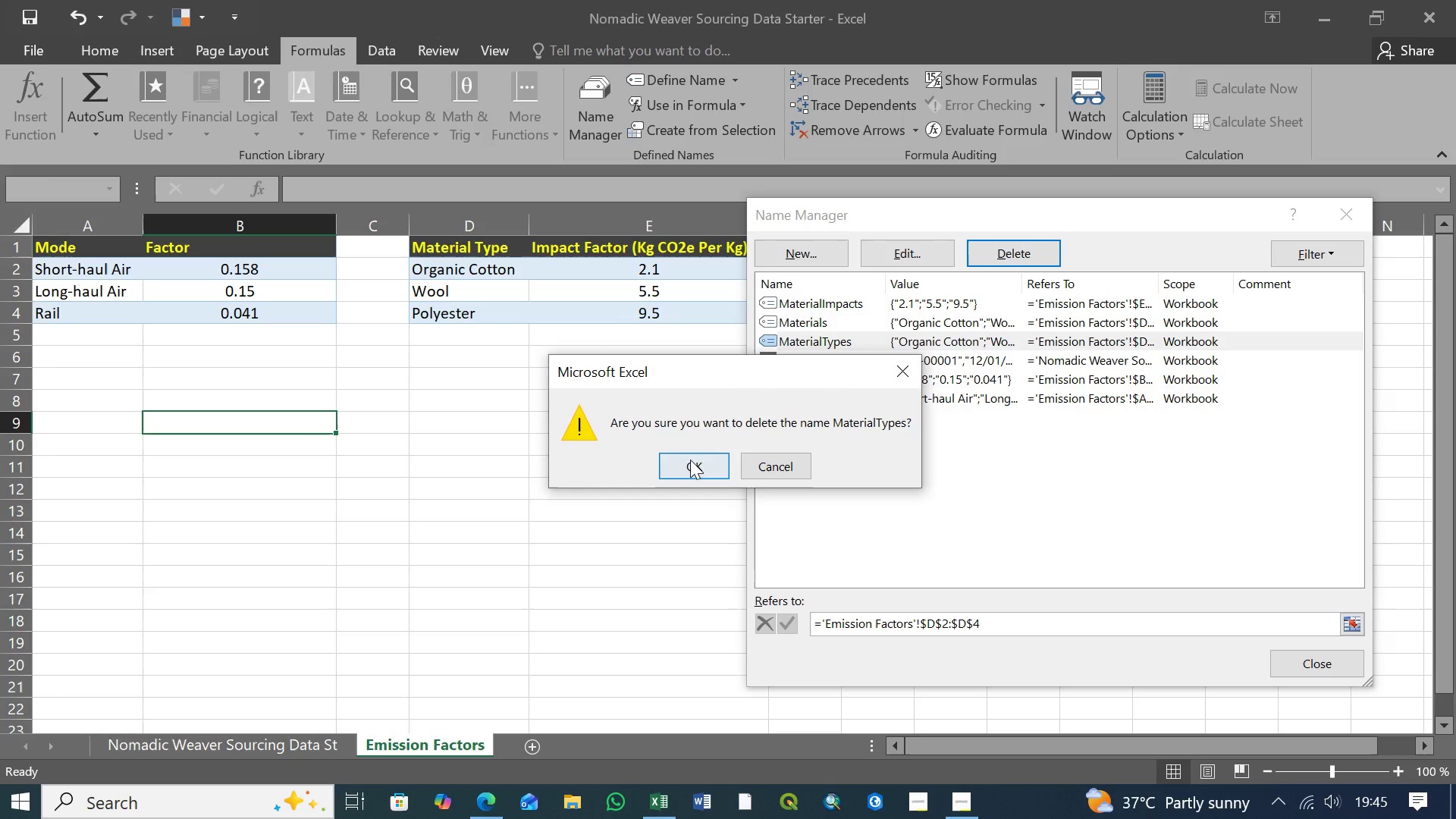 
left_click([691, 461])
 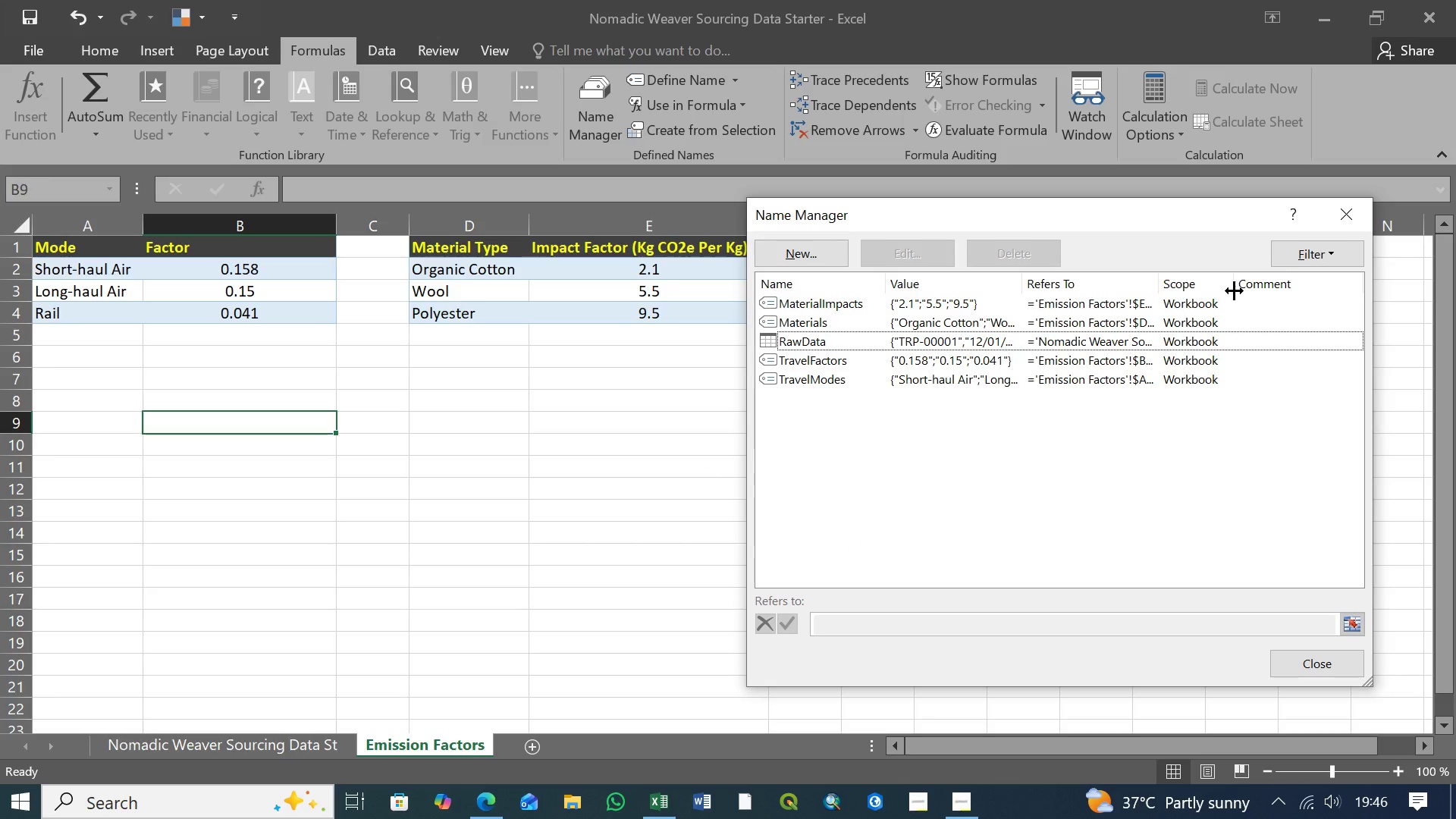 
wait(5.5)
 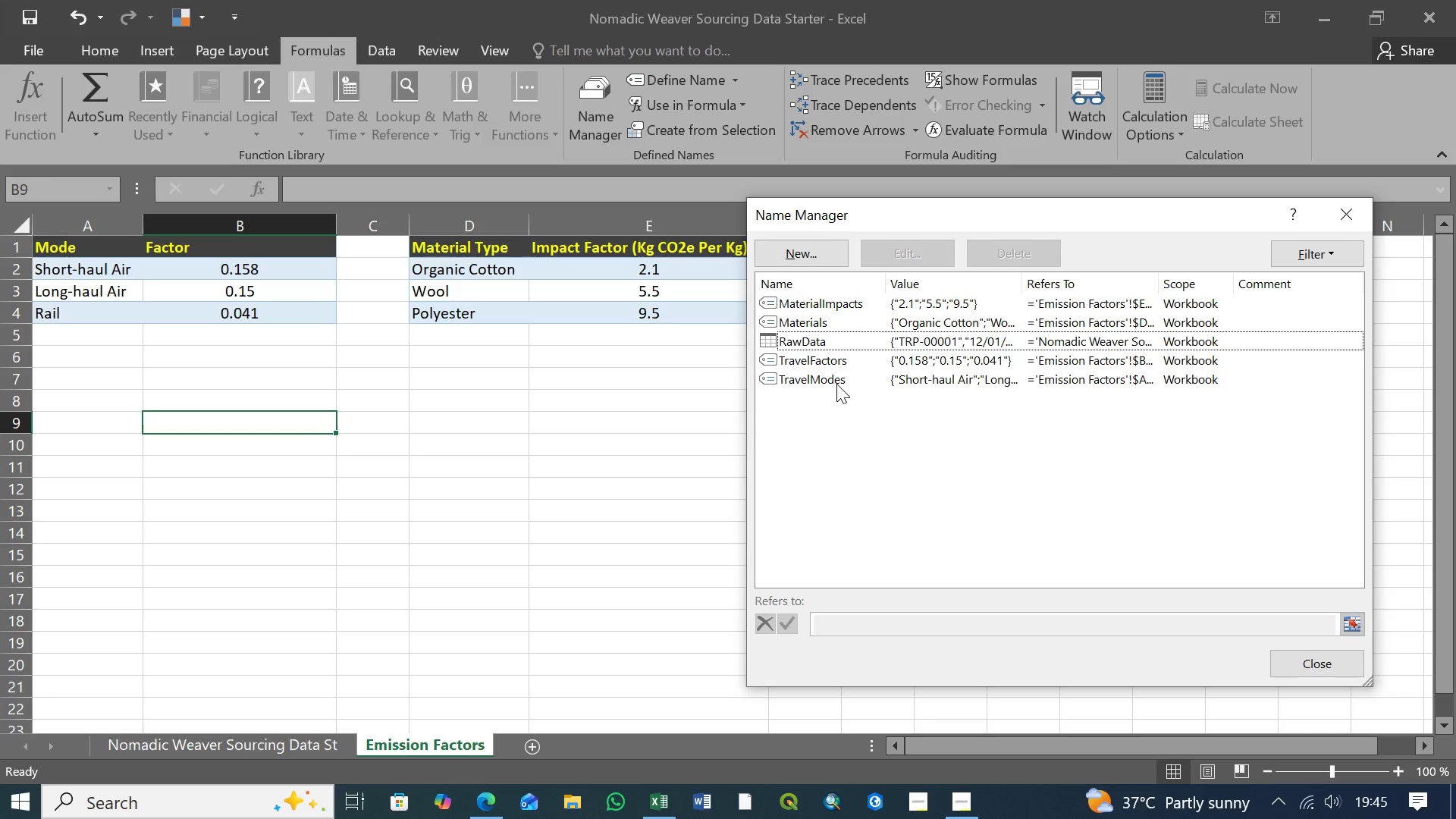 
left_click([1308, 664])
 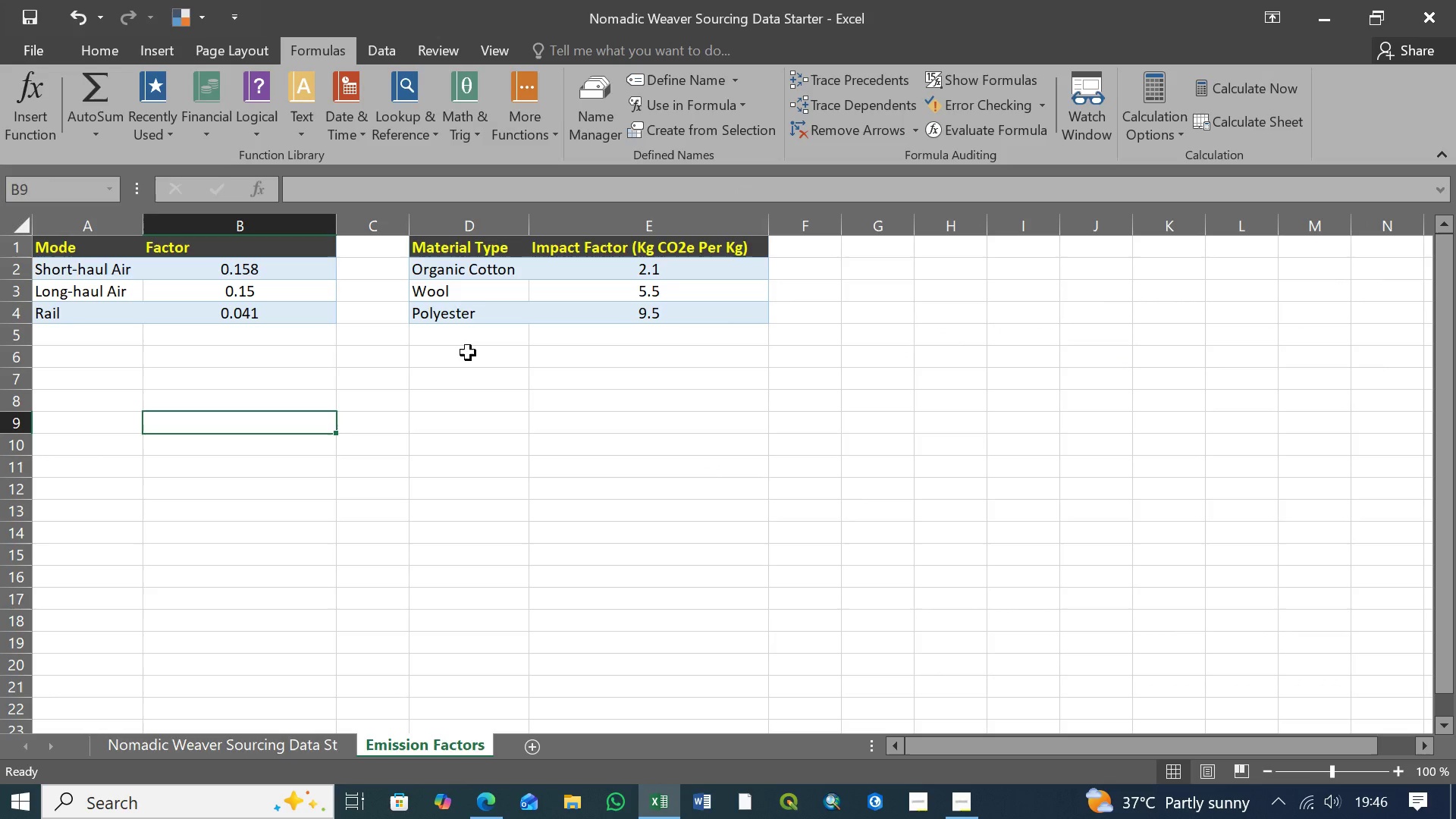 
left_click([469, 356])
 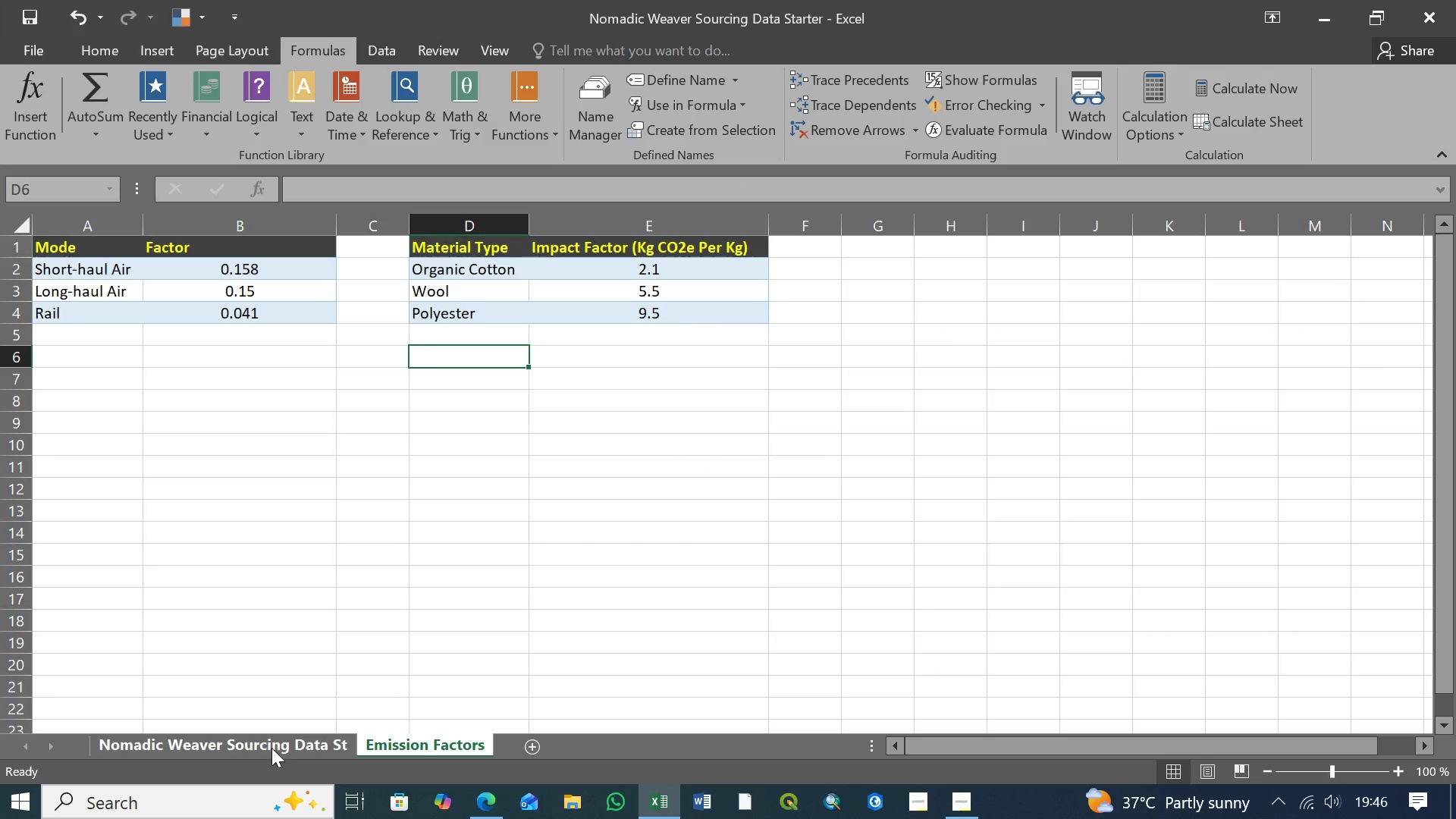 
left_click([271, 744])
 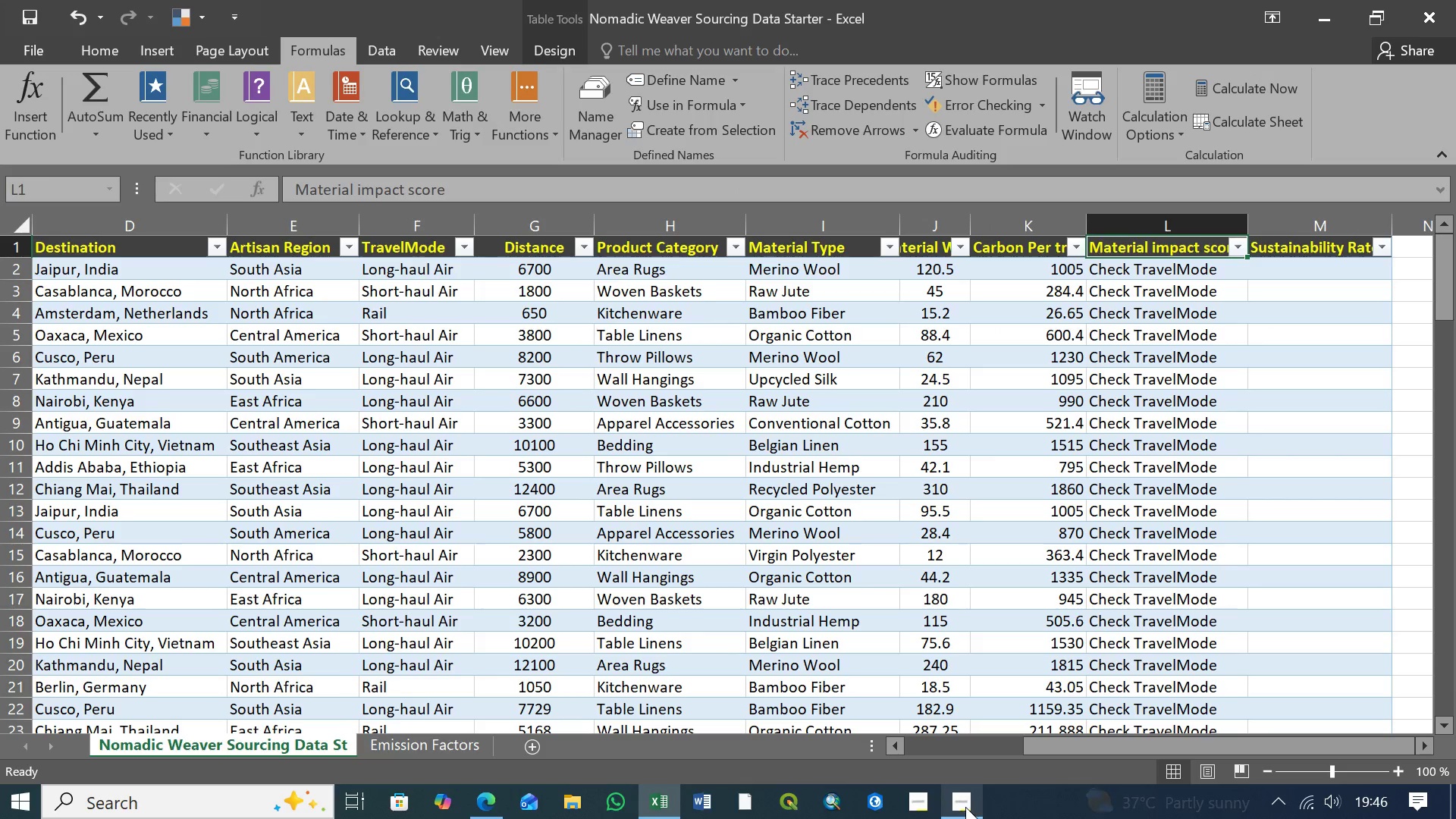 
left_click([964, 807])